 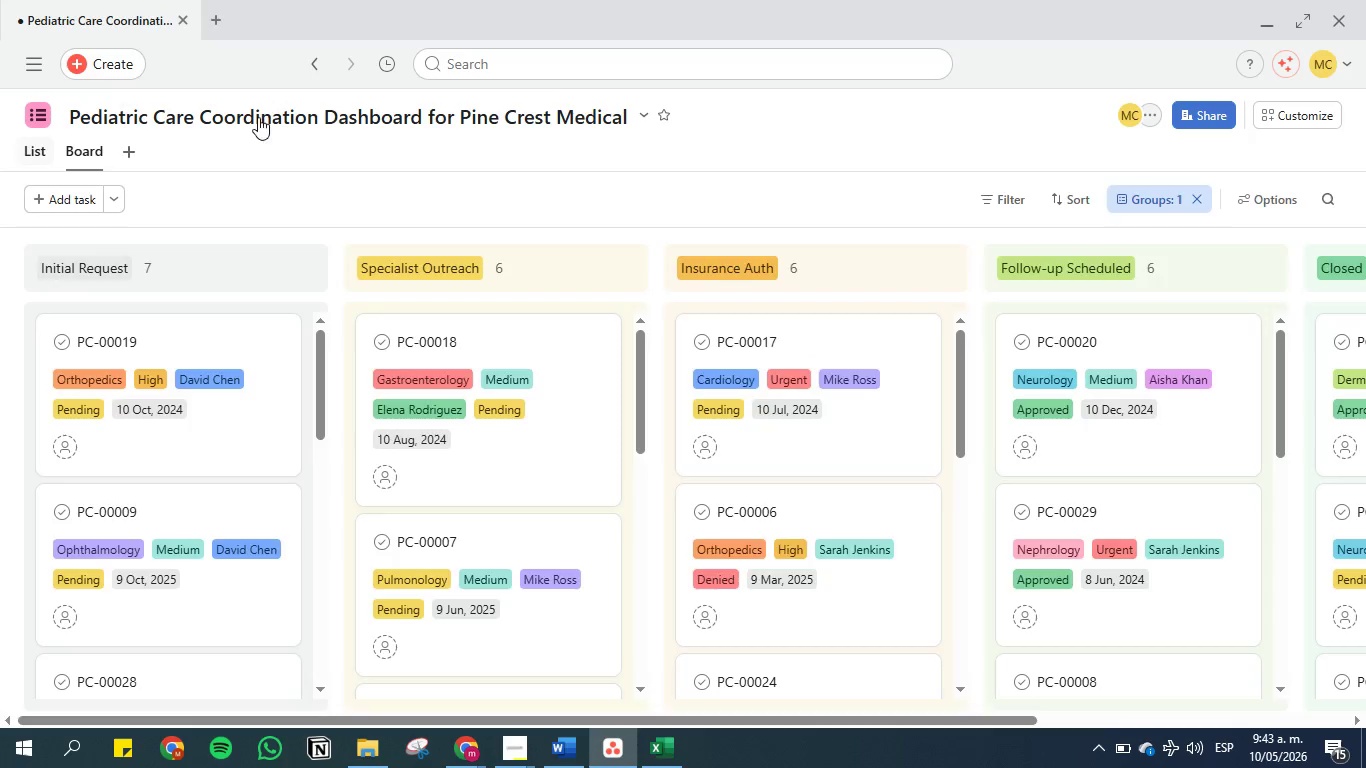 
left_click([1299, 118])
 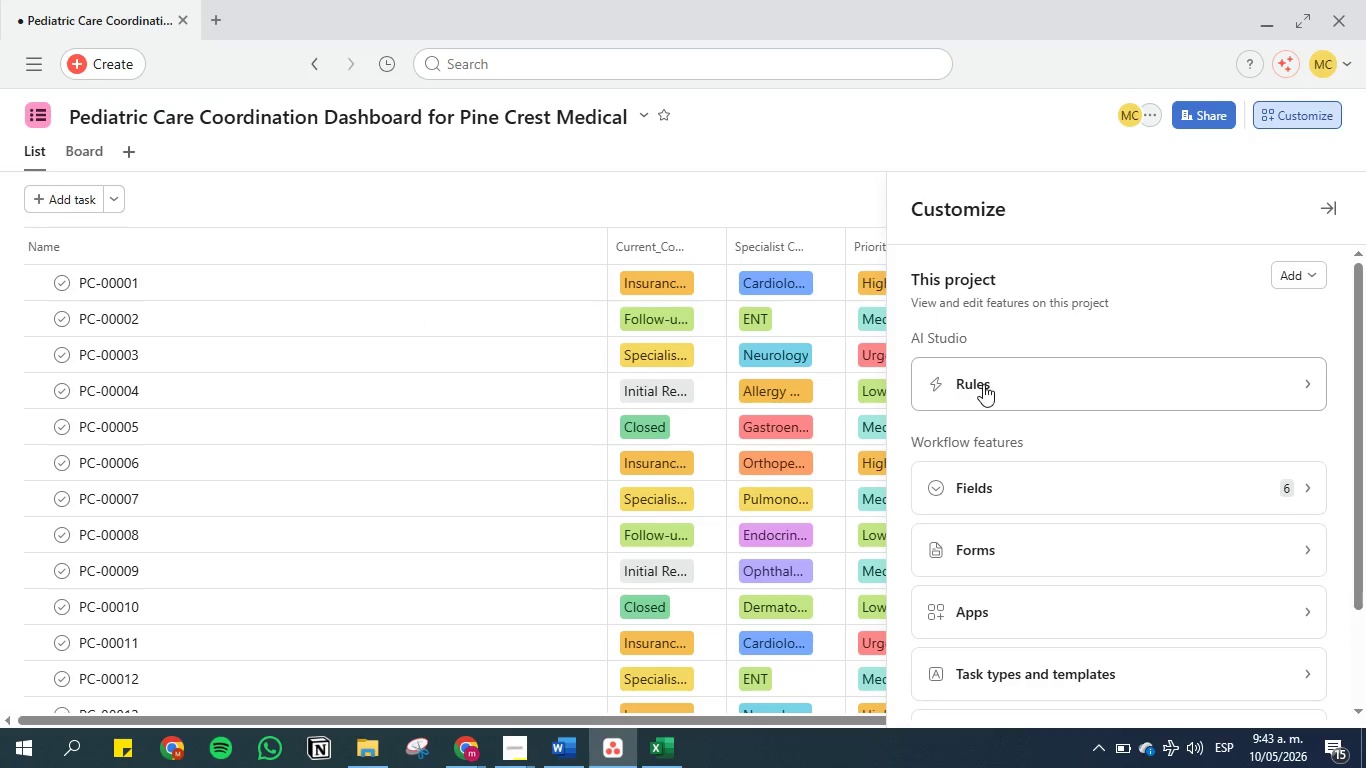 
left_click([983, 384])
 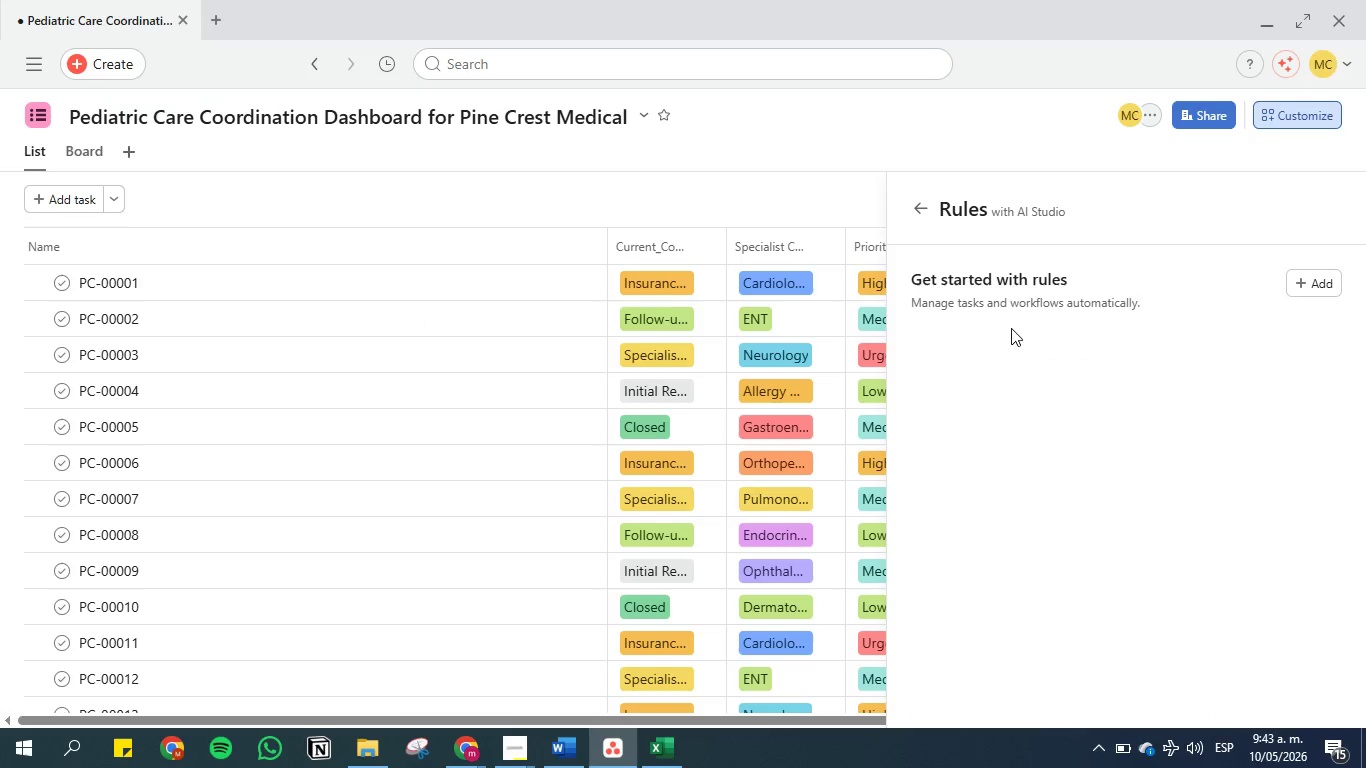 
left_click([1019, 284])
 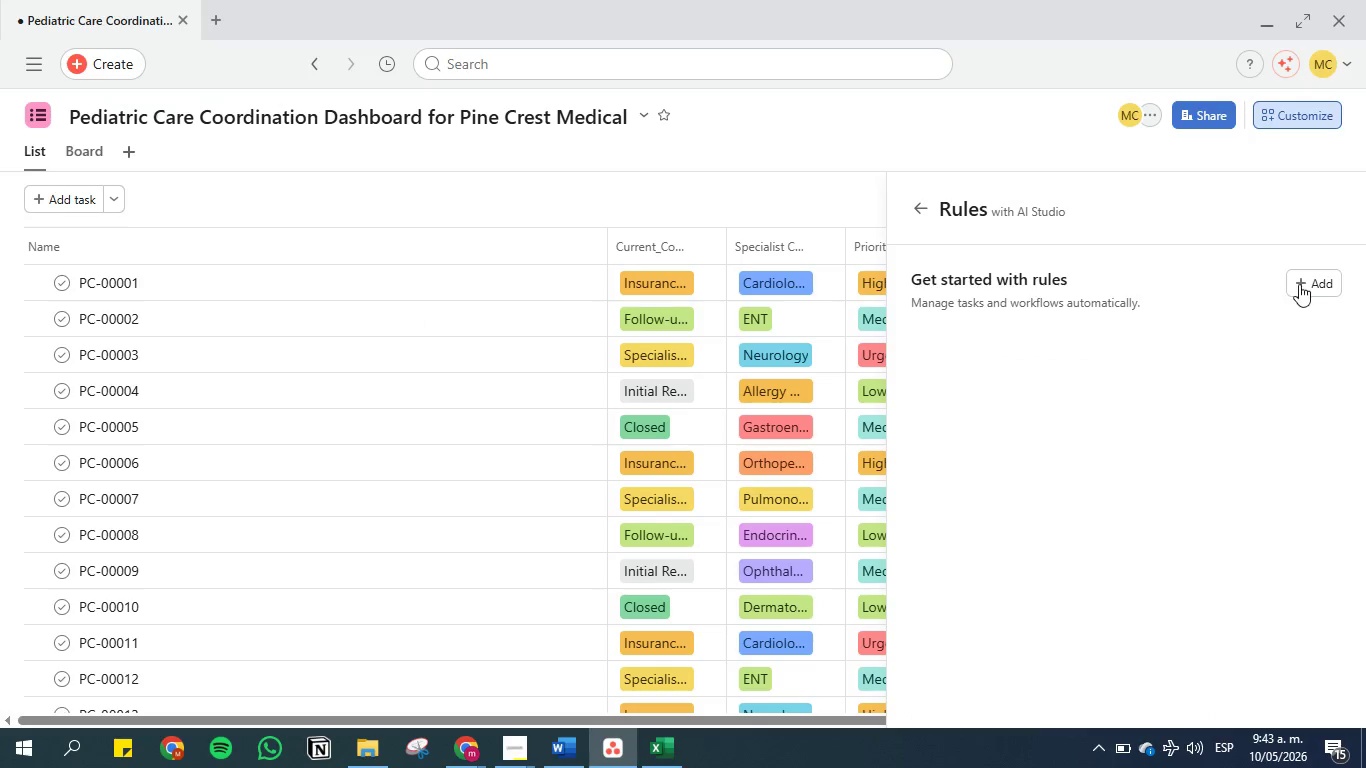 
left_click([1302, 284])
 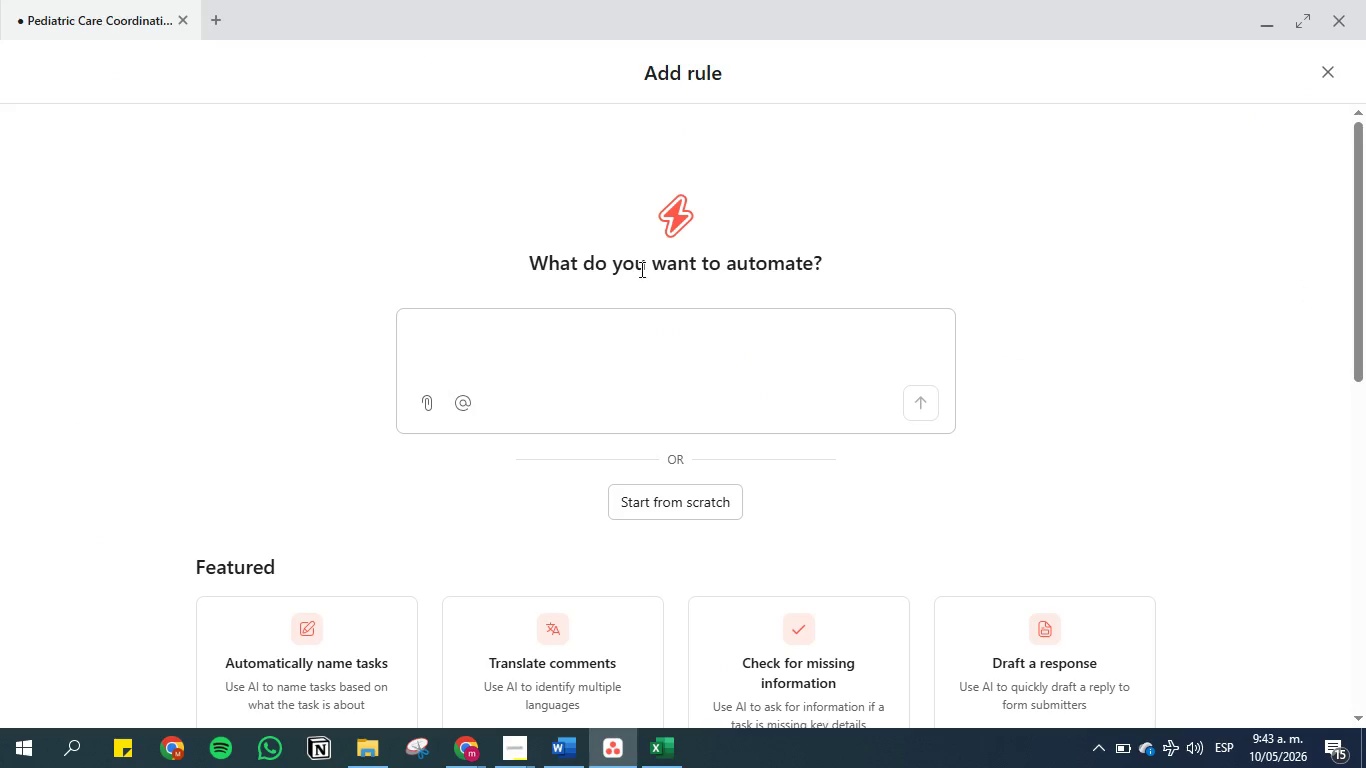 
left_click([587, 364])
 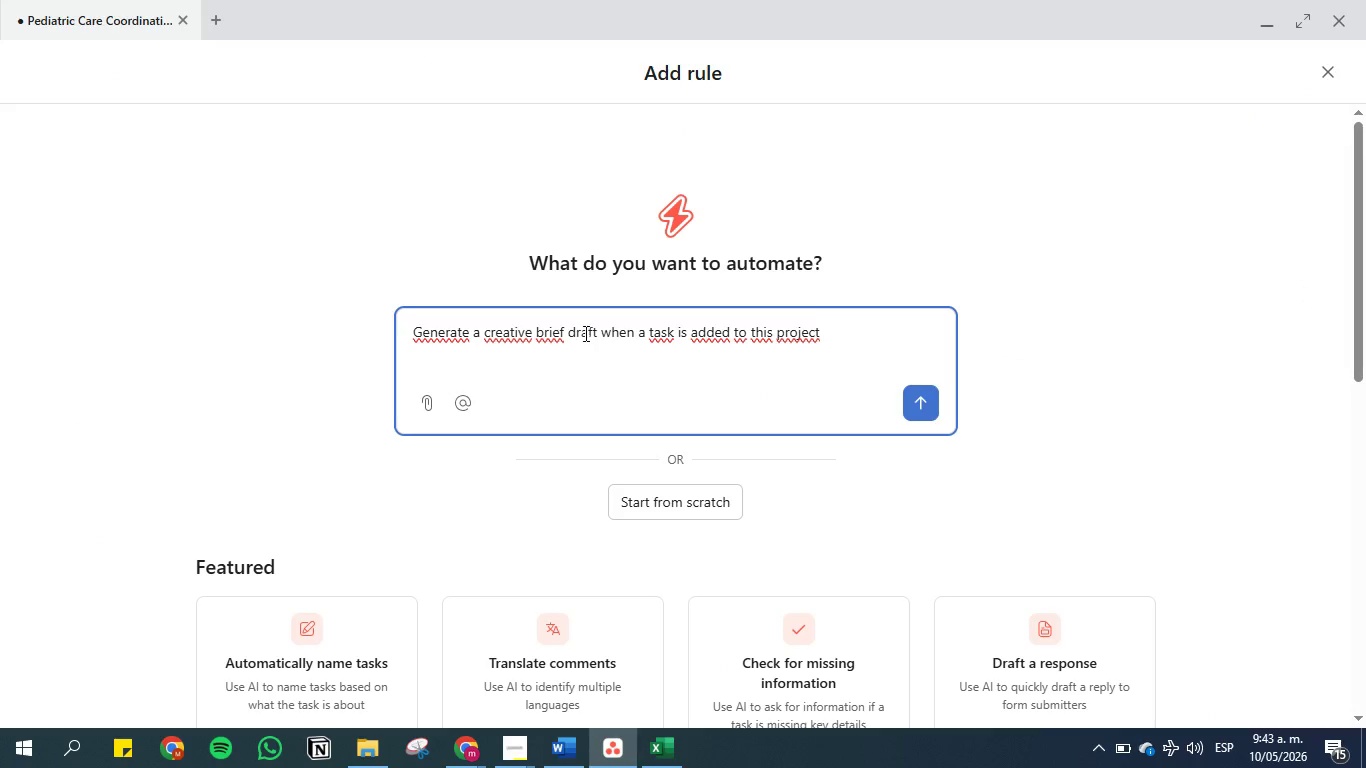 
double_click([584, 333])
 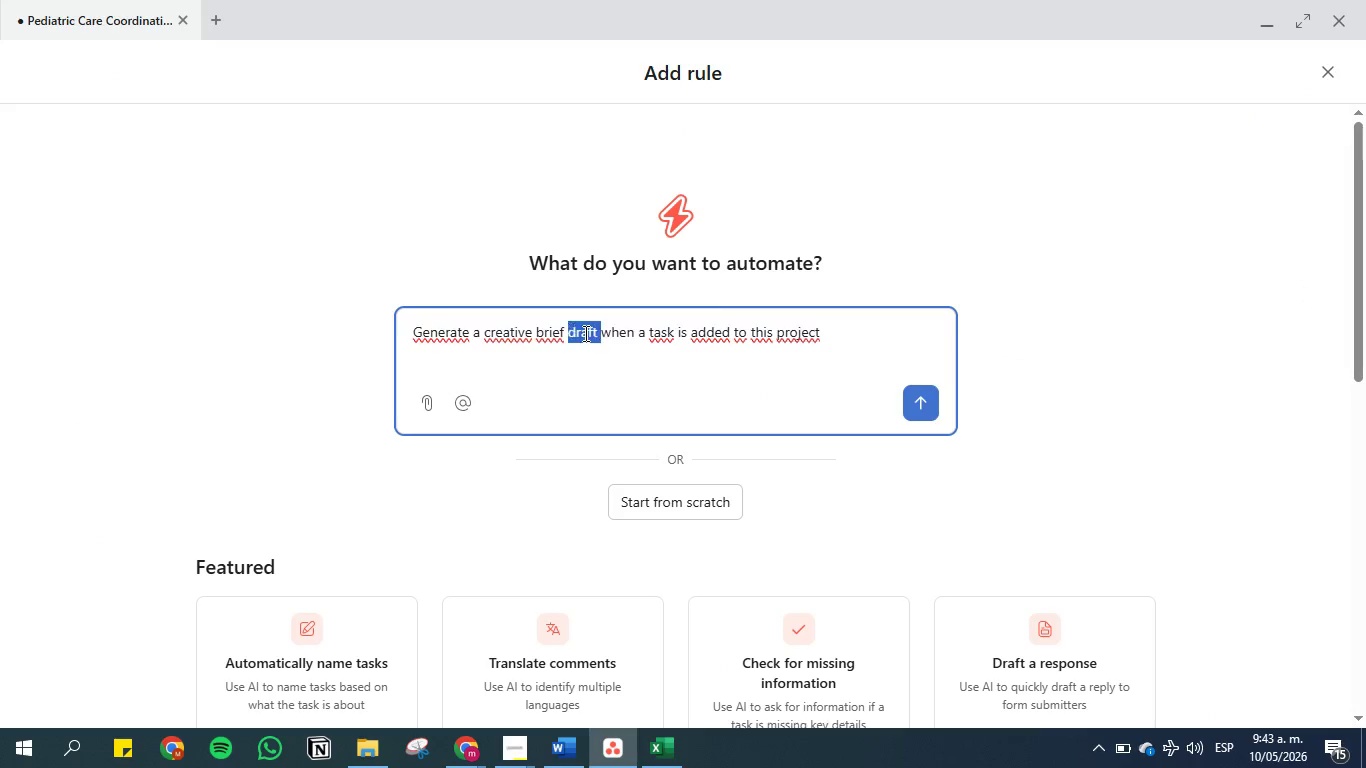 
triple_click([584, 333])
 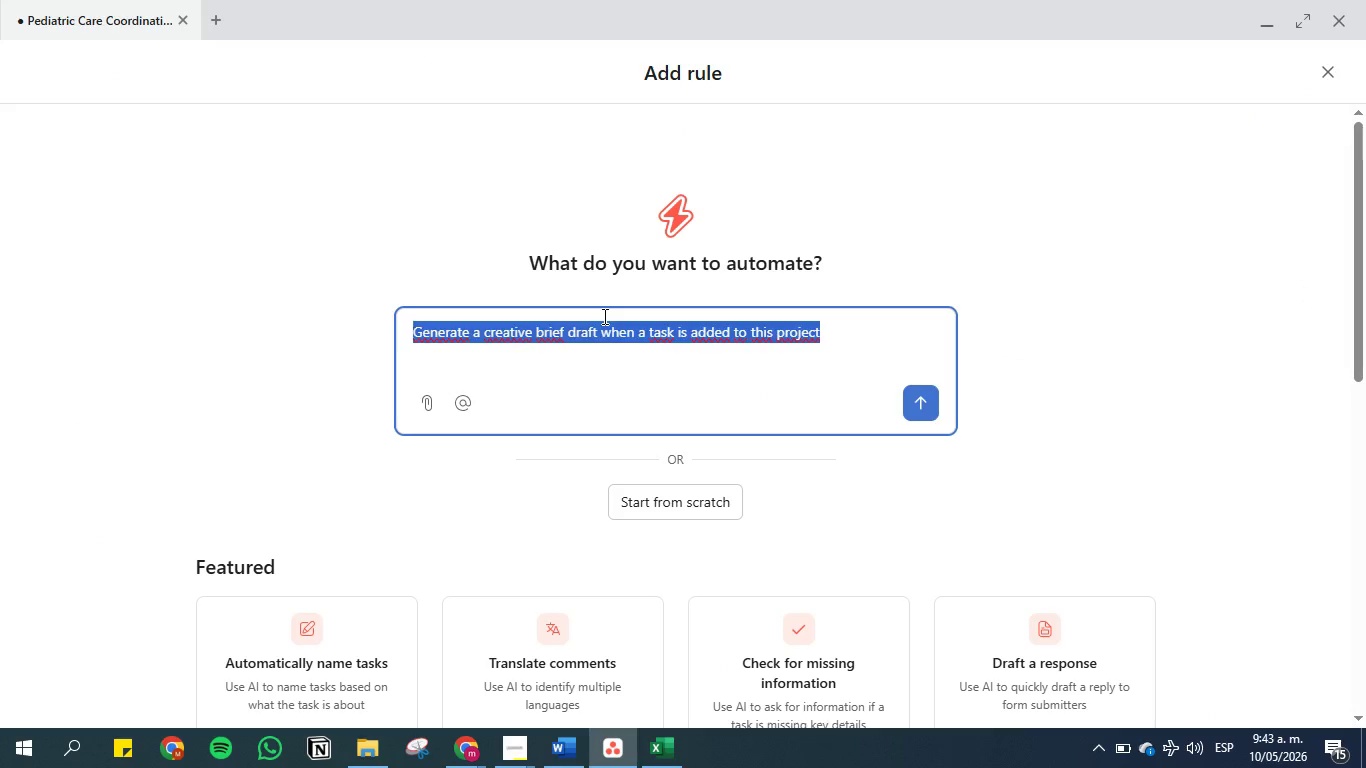 
key(Backspace)
 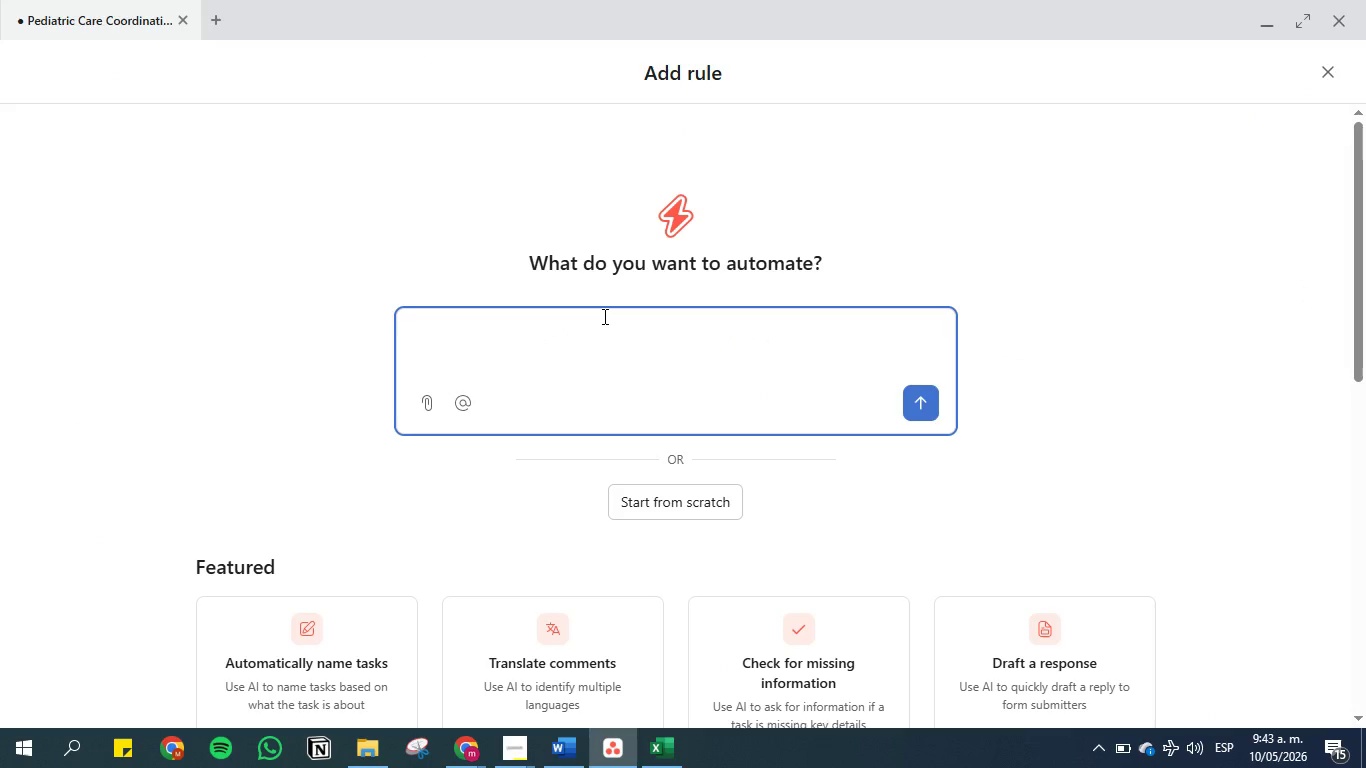 
key(Control+V)
 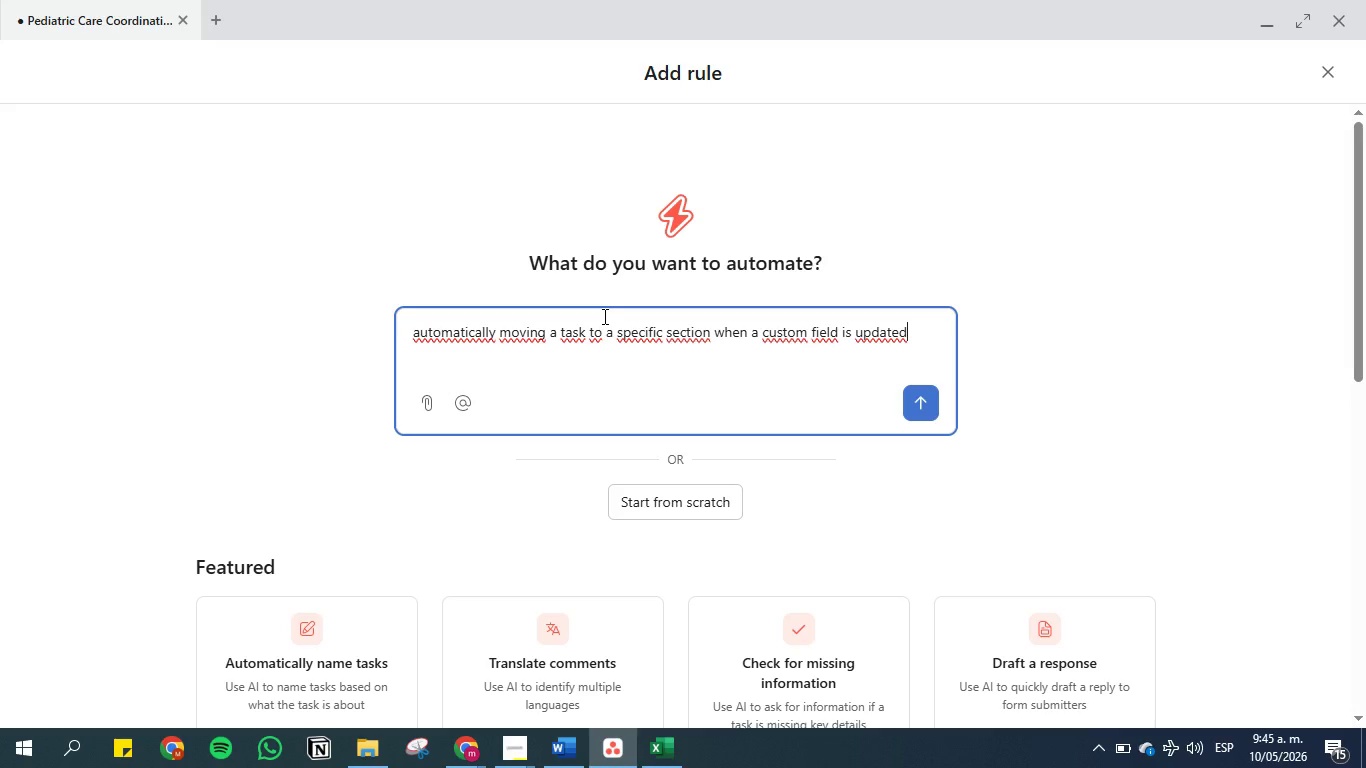 
wait(160.2)
 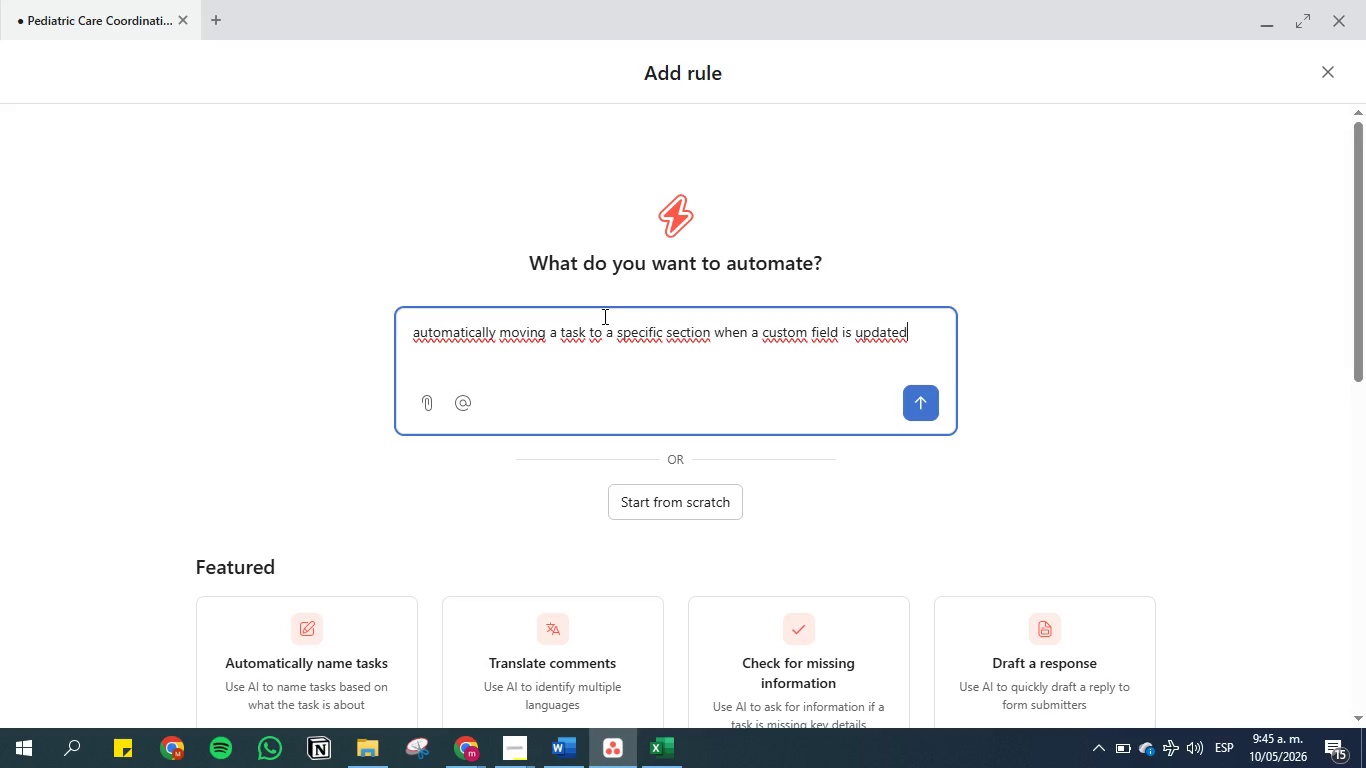 
key(Backspace)
 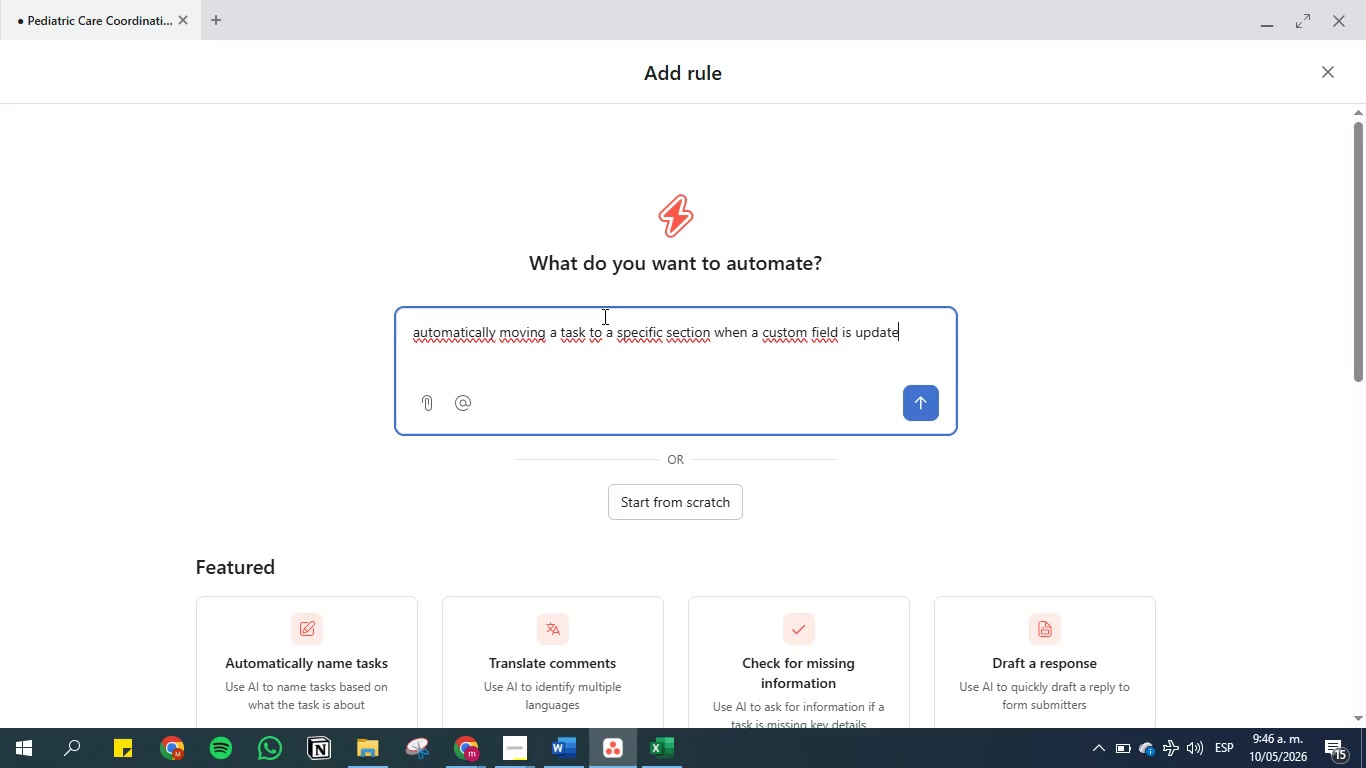 
key(D)
 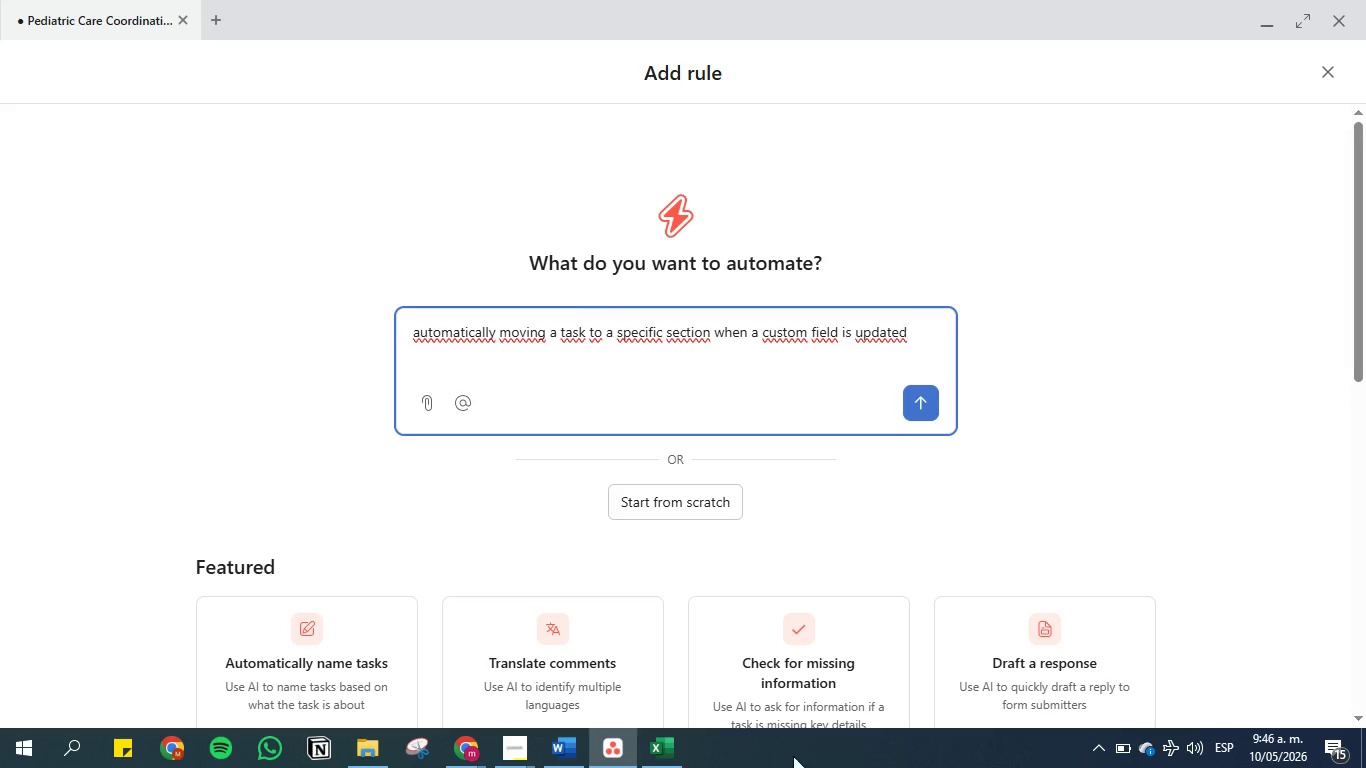 
wait(6.42)
 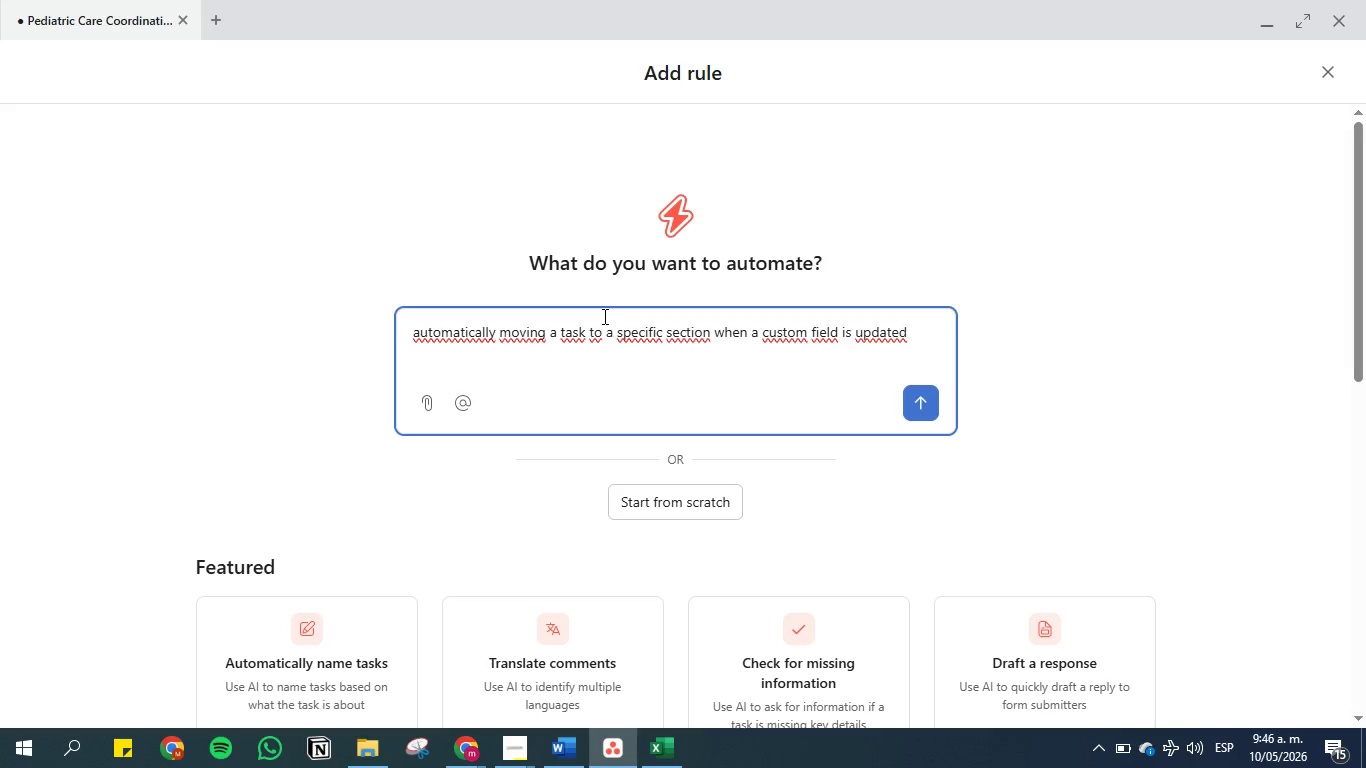 
left_click([572, 760])
 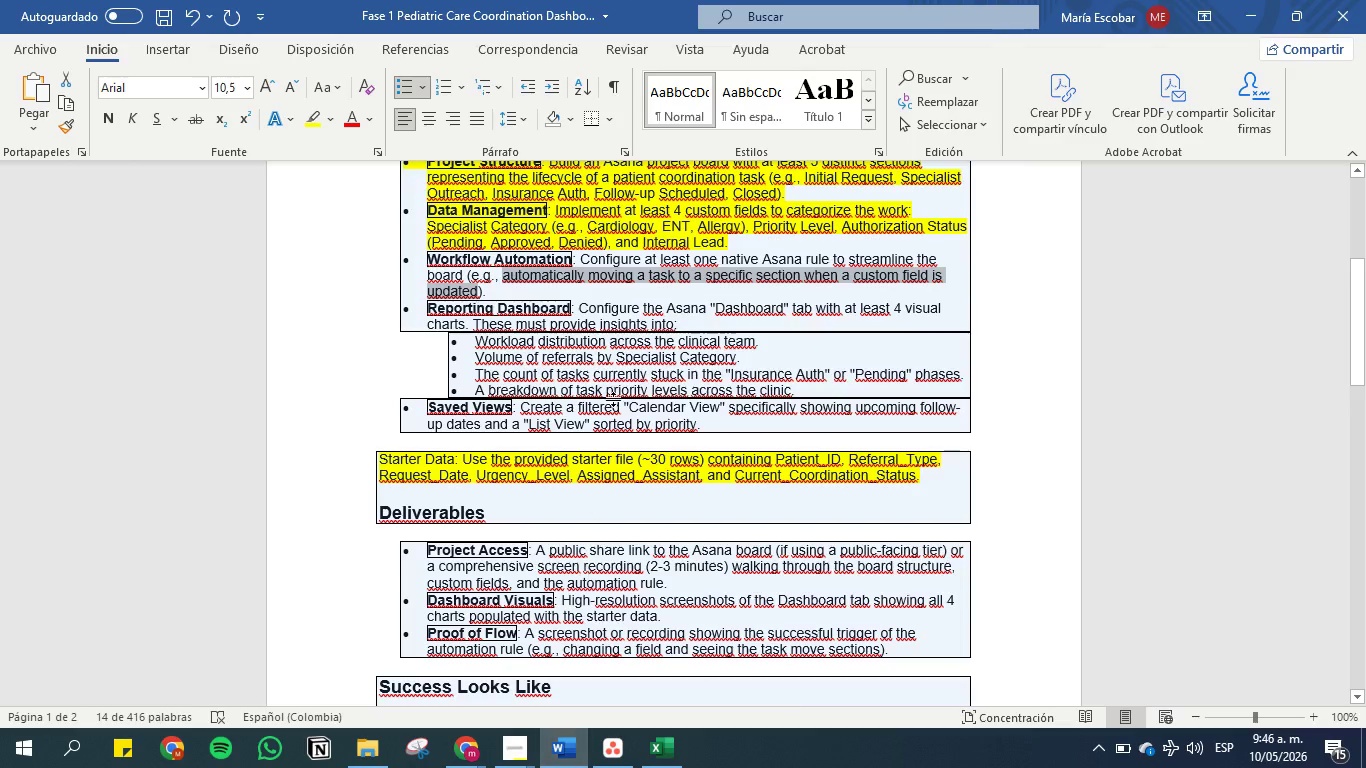 
left_click([674, 261])
 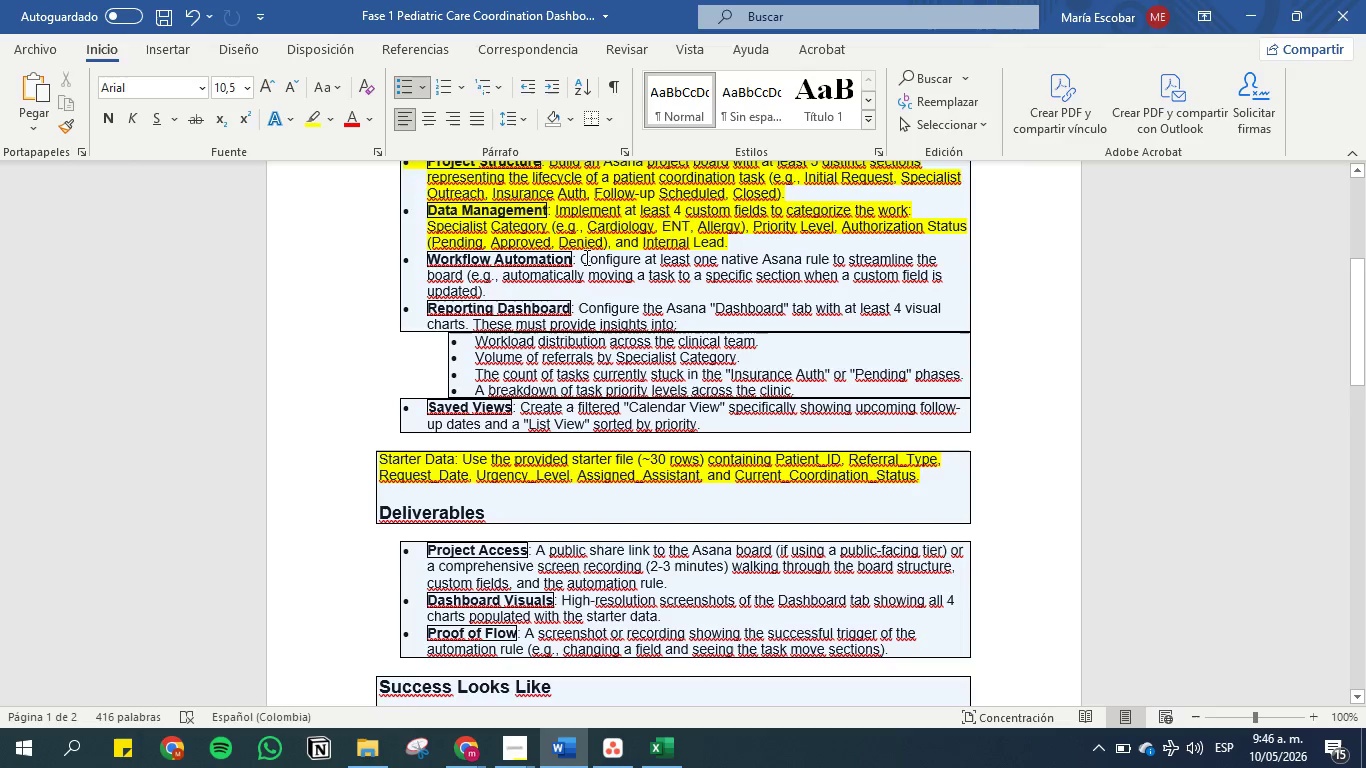 
wait(12.2)
 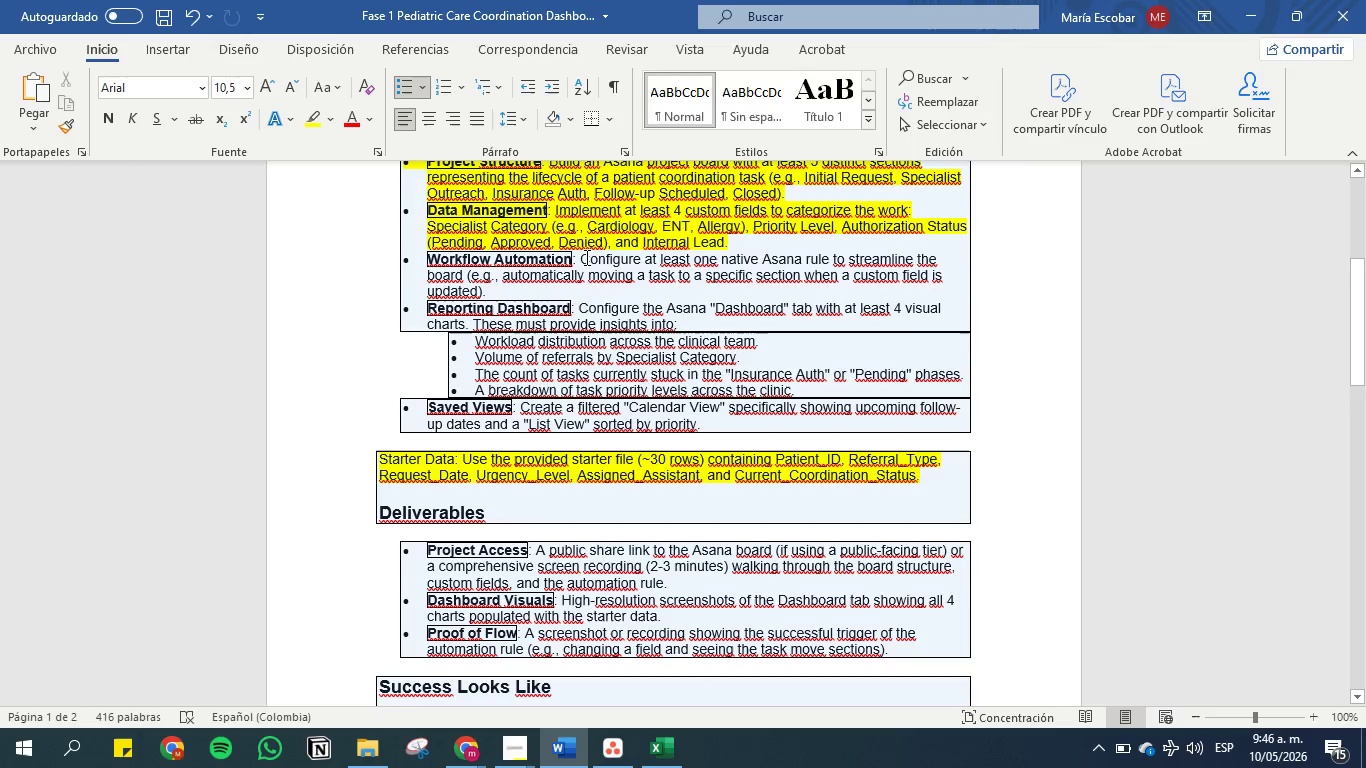 
left_click([664, 759])
 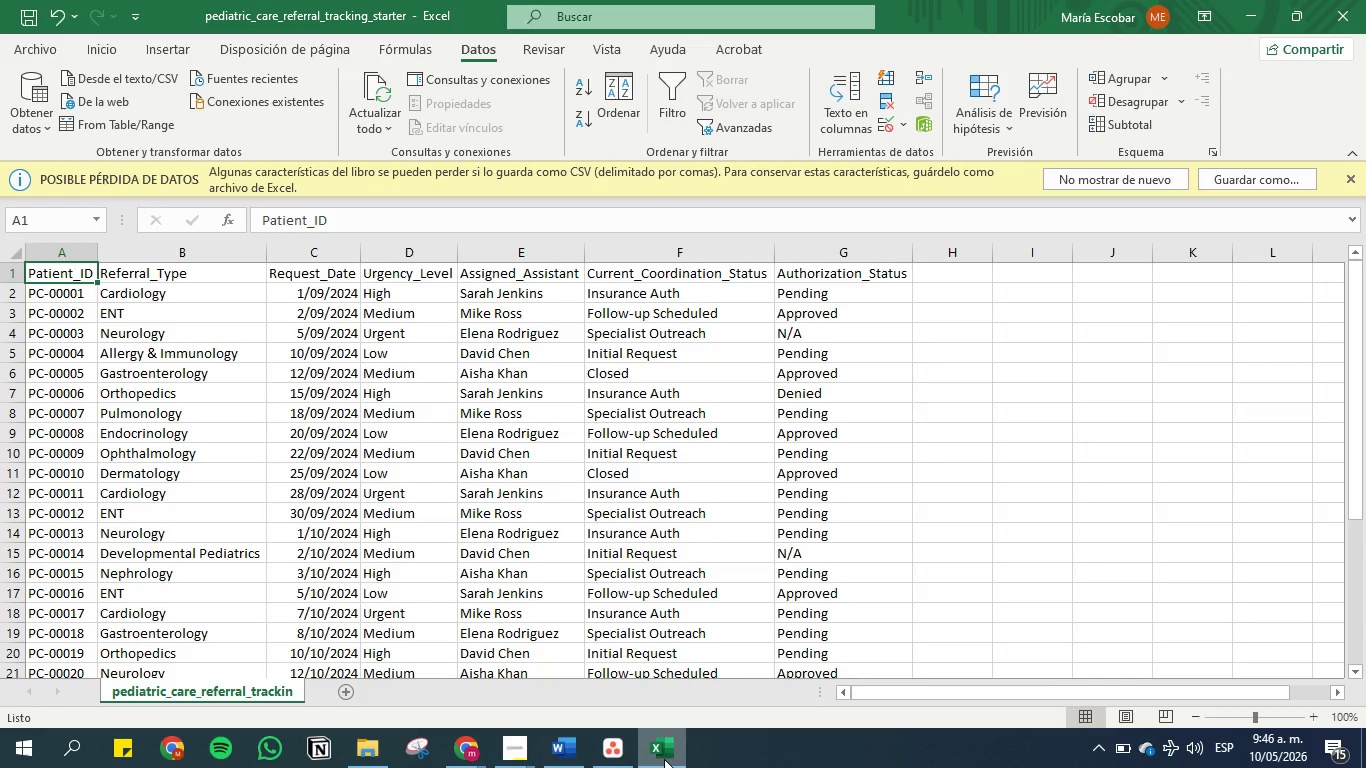 
wait(11.08)
 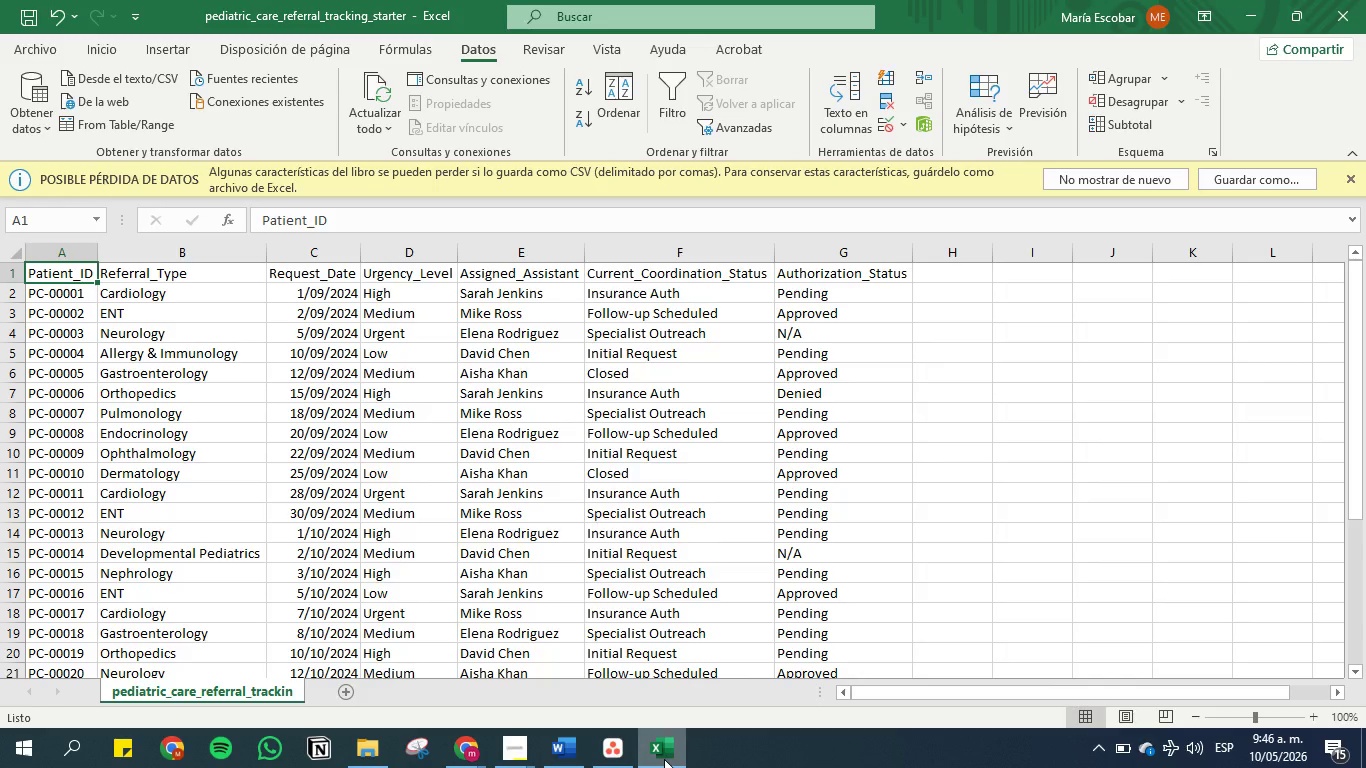 
left_click([664, 759])
 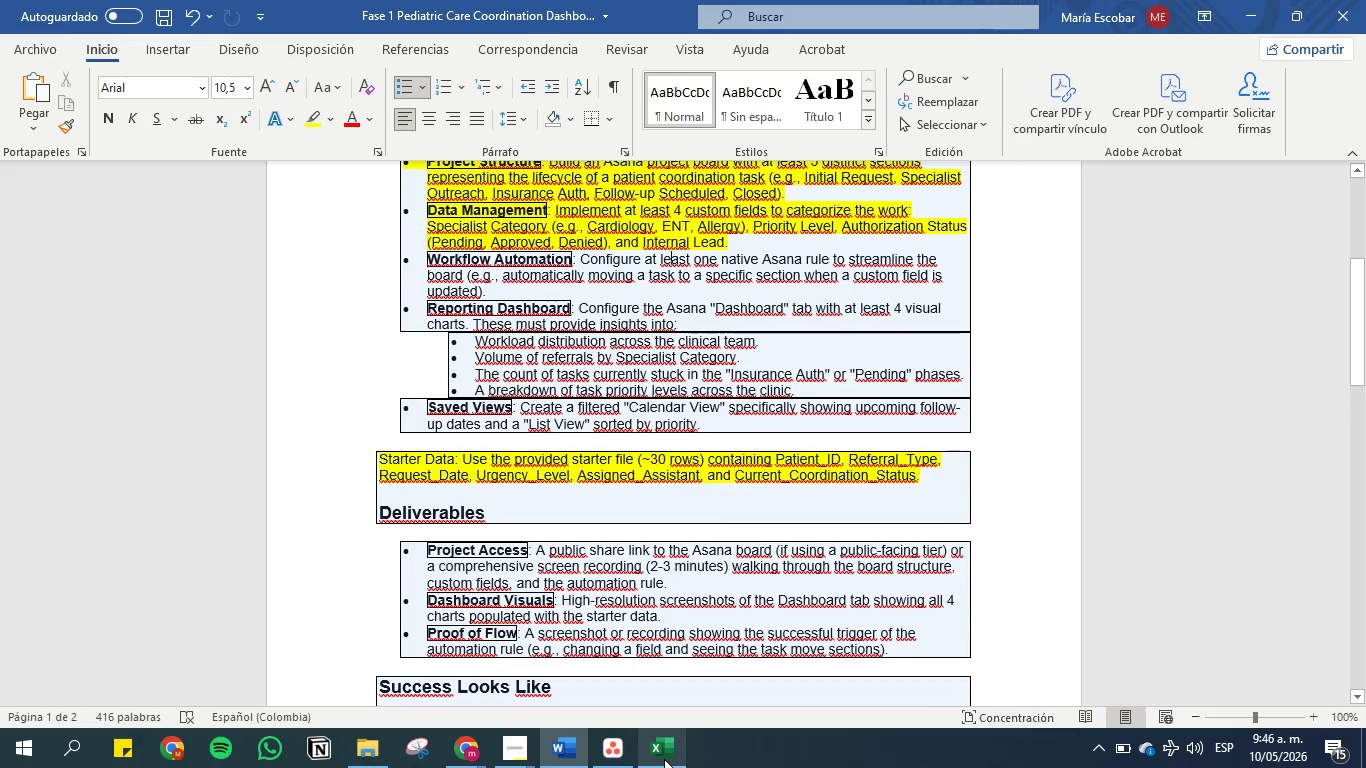 
left_click([664, 759])
 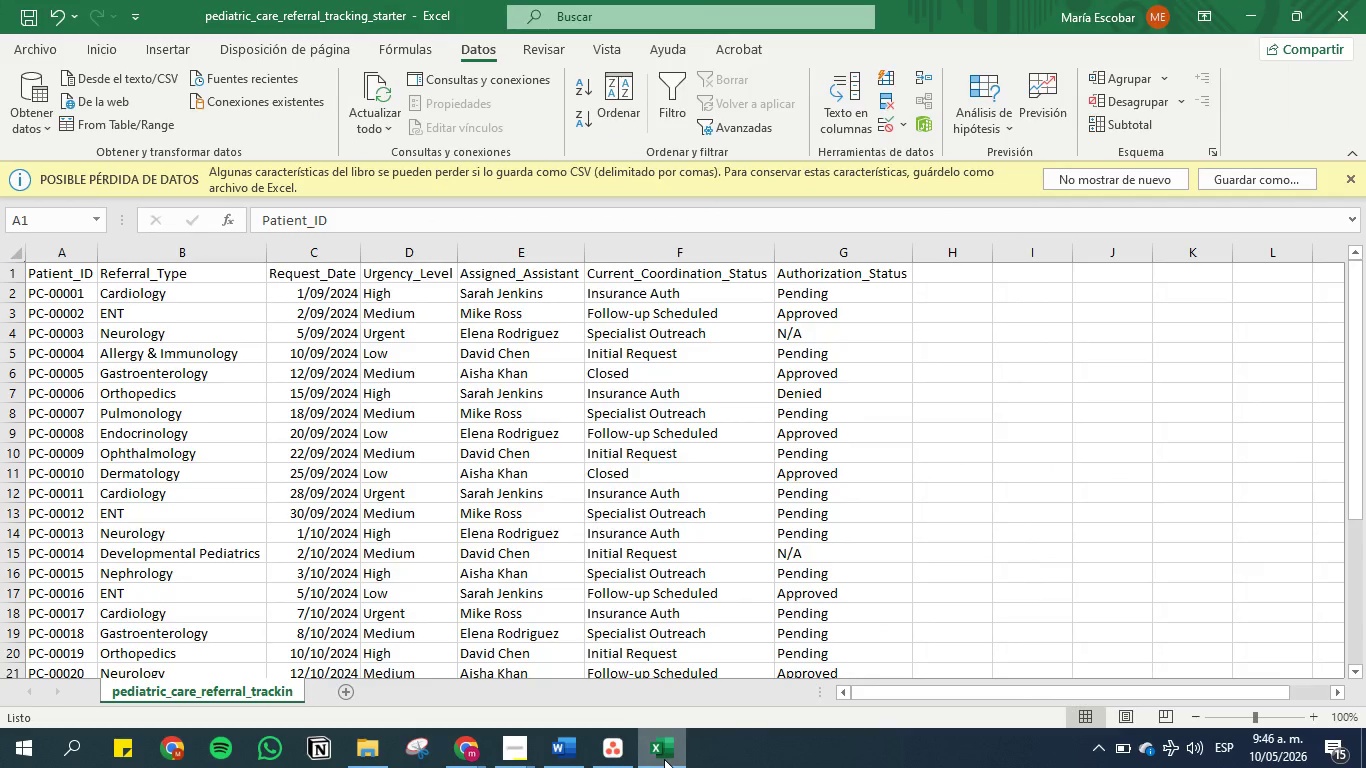 
left_click([664, 759])
 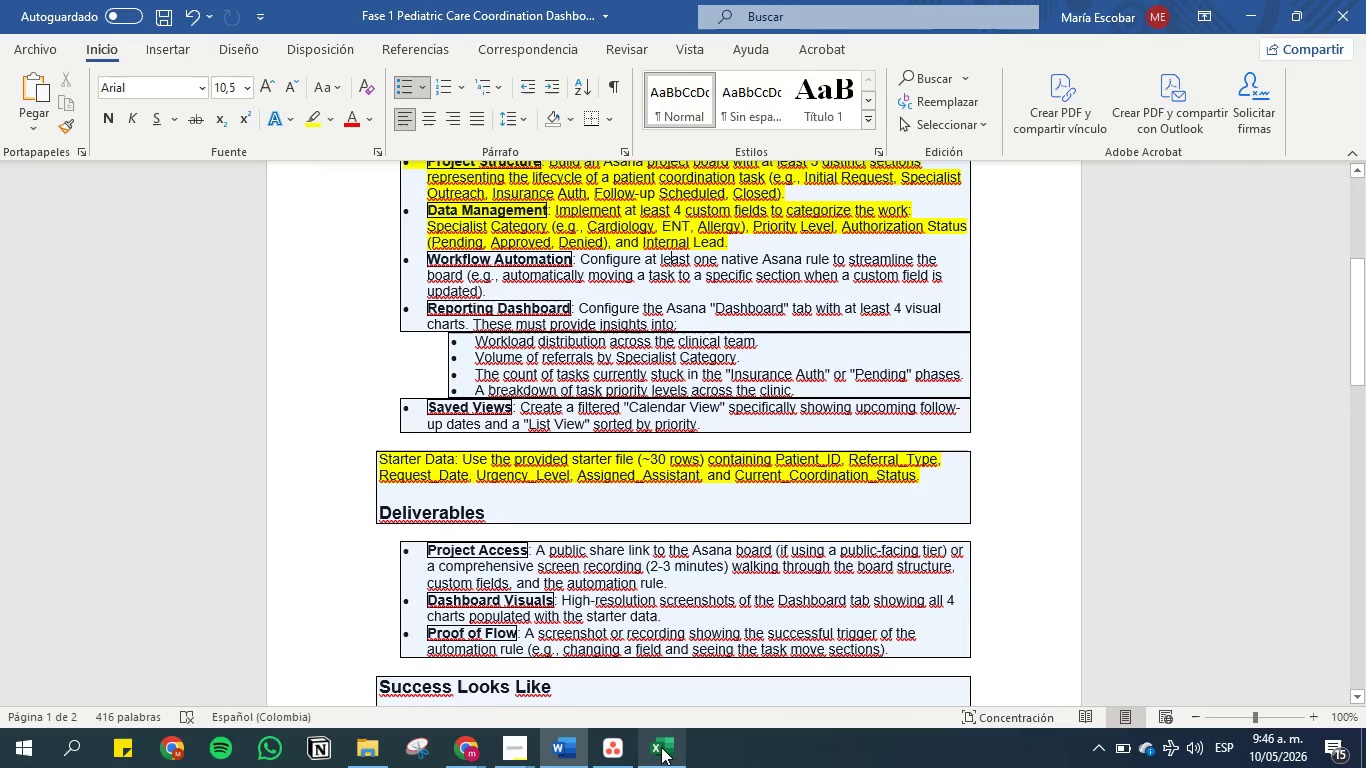 
left_click([661, 747])
 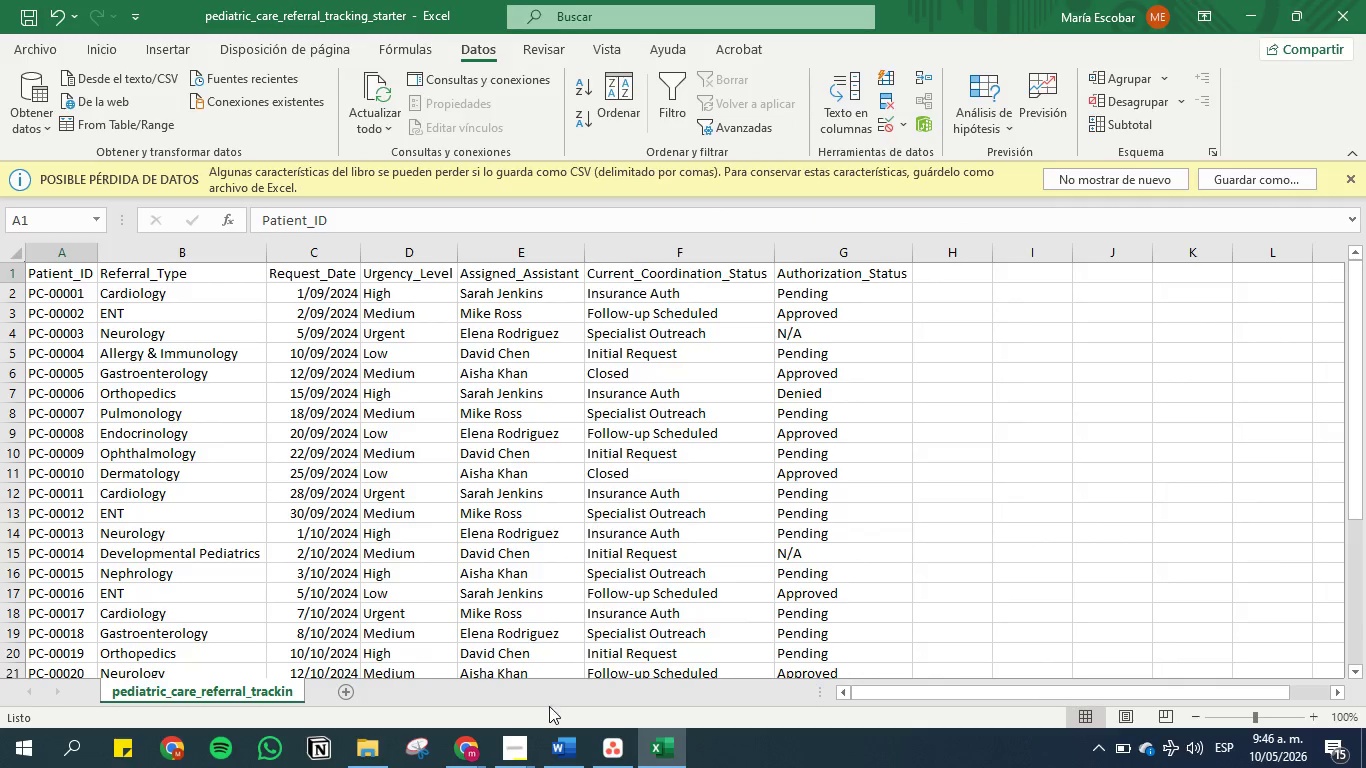 
mouse_move([506, 748])
 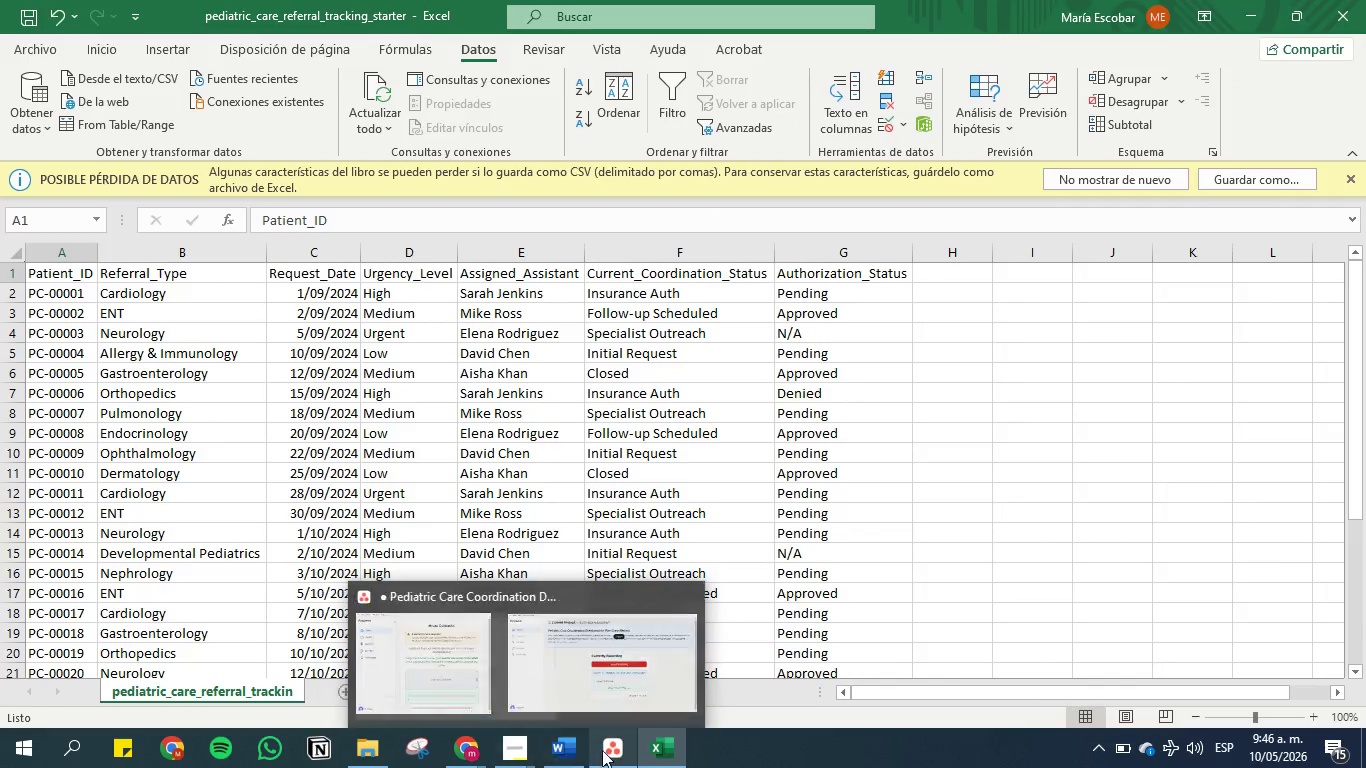 
left_click([604, 750])
 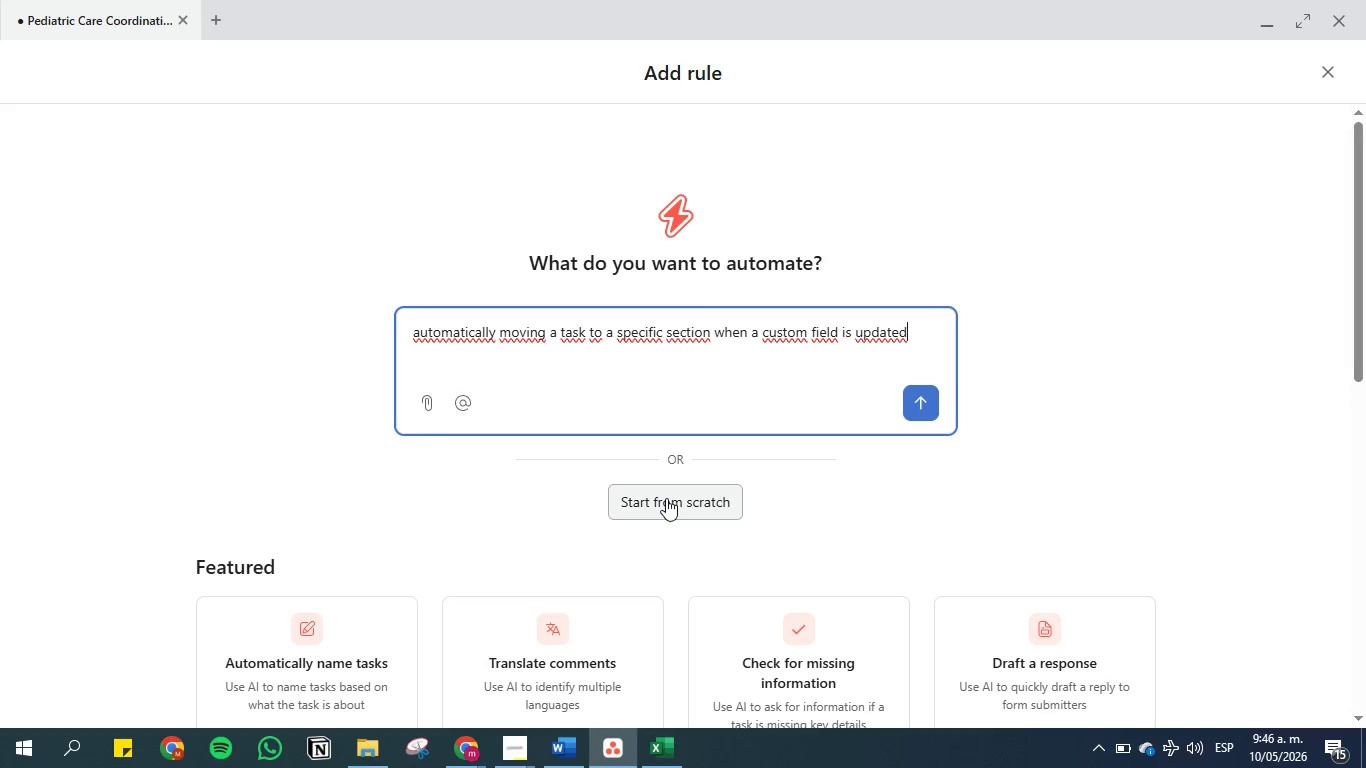 
left_click([666, 498])
 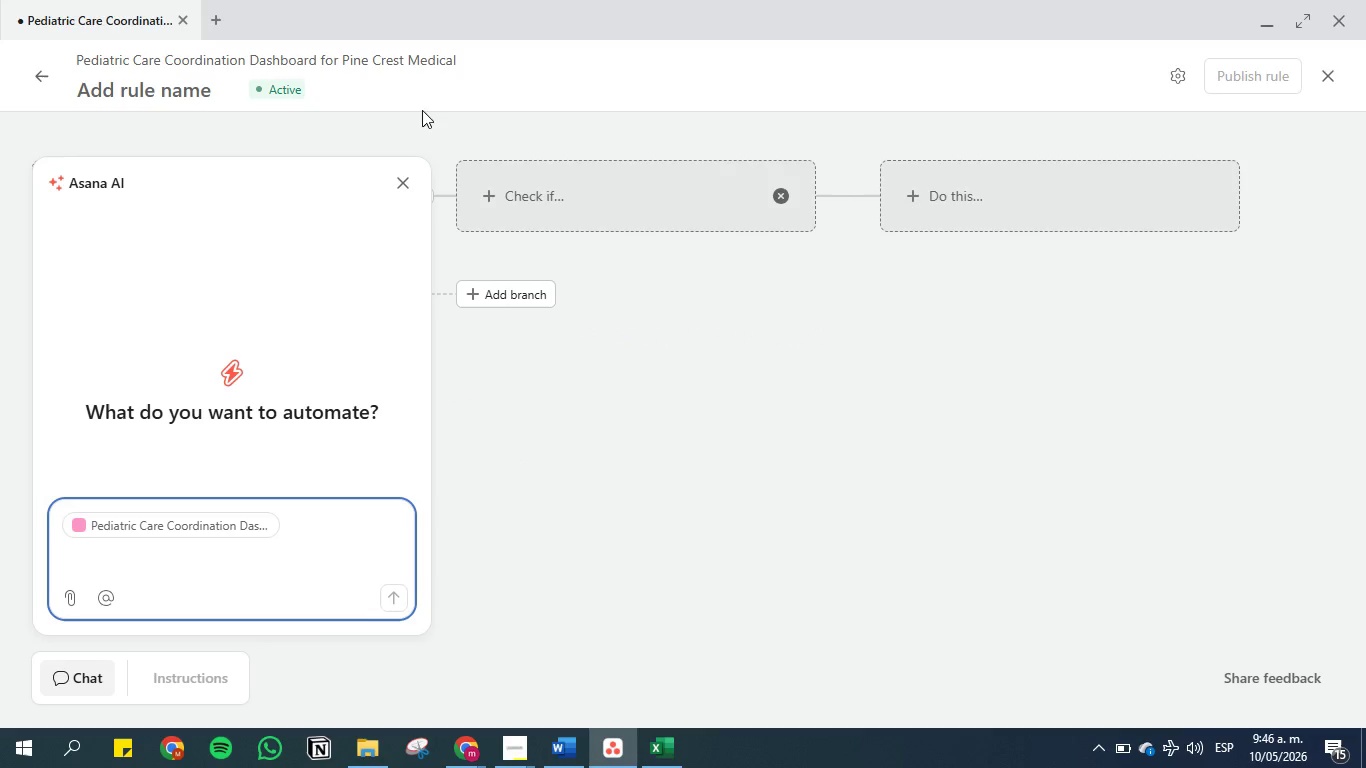 
left_click([399, 178])
 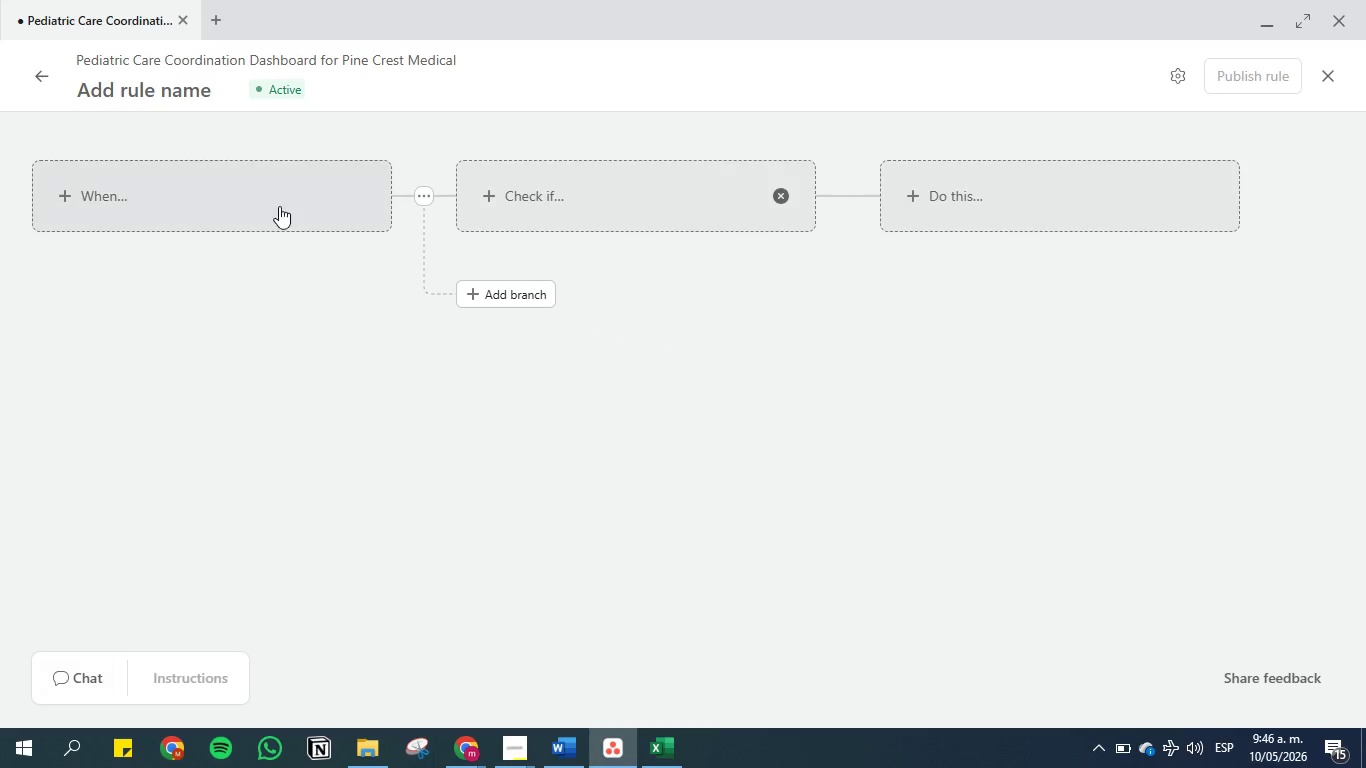 
left_click([262, 207])
 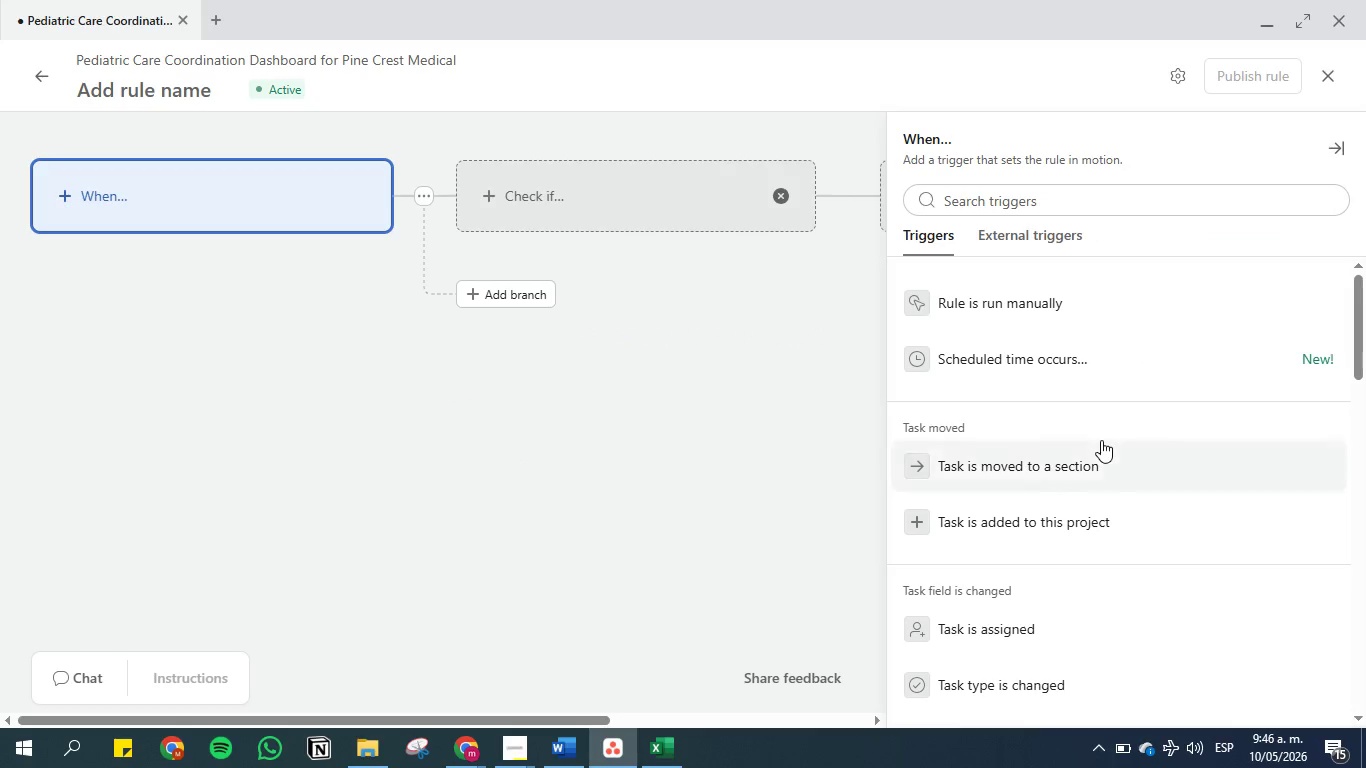 
scroll: coordinate [1067, 423], scroll_direction: down, amount: 8.0
 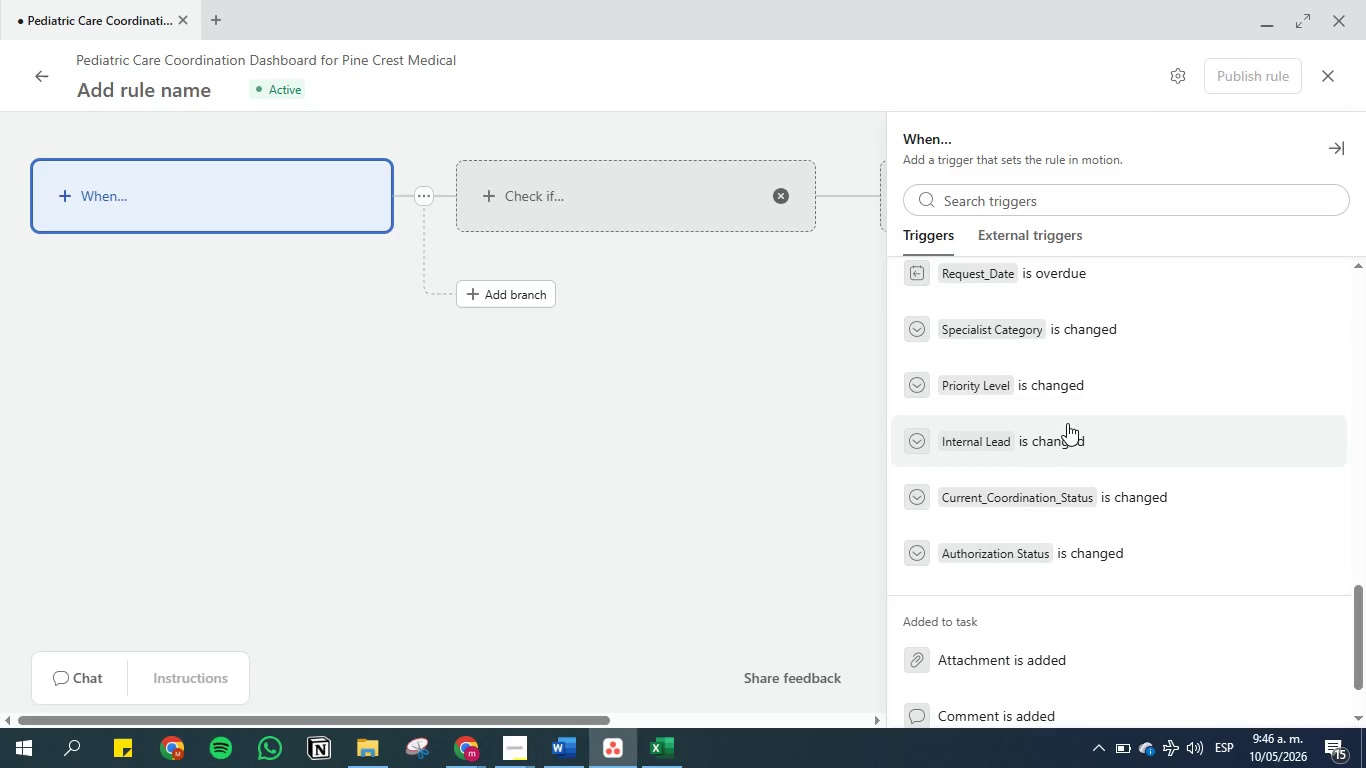 
mouse_move([1029, 489])
 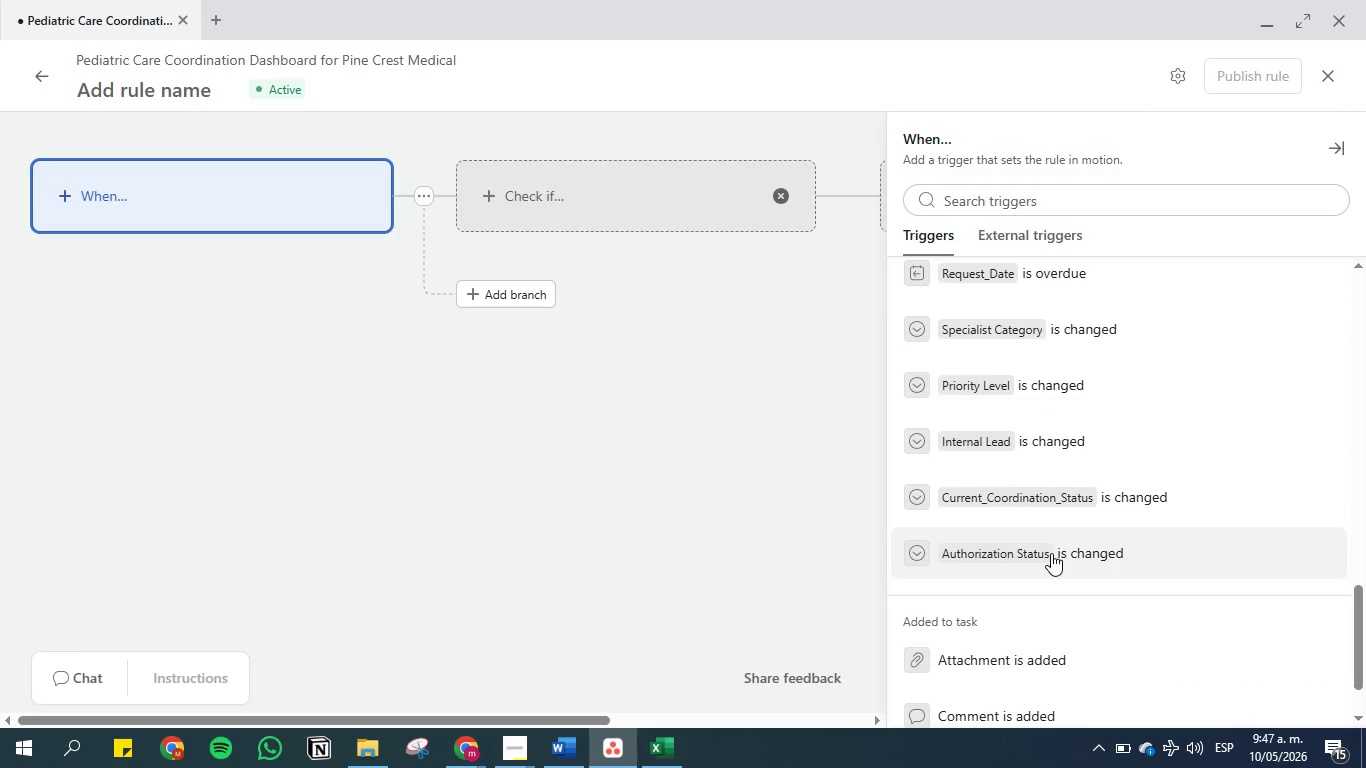 
left_click([1051, 553])
 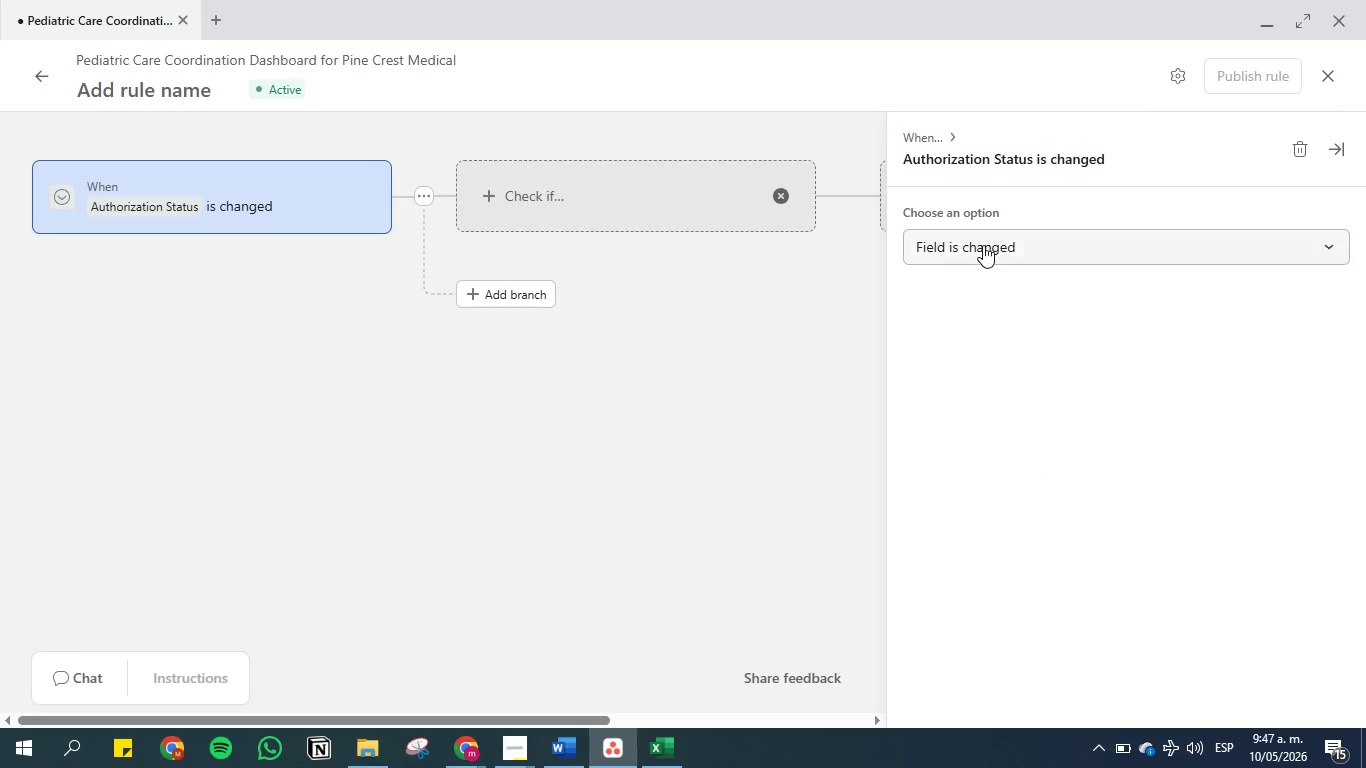 
left_click([983, 245])
 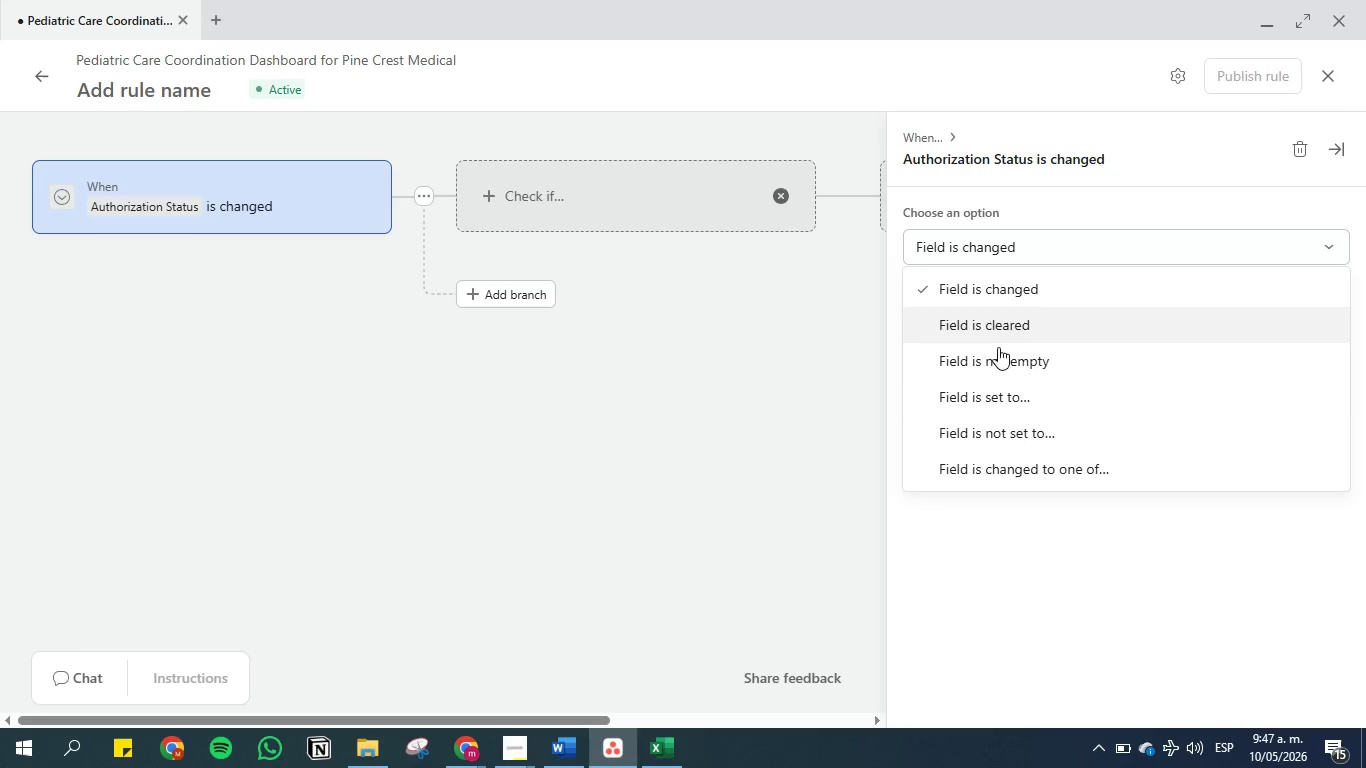 
left_click([997, 397])
 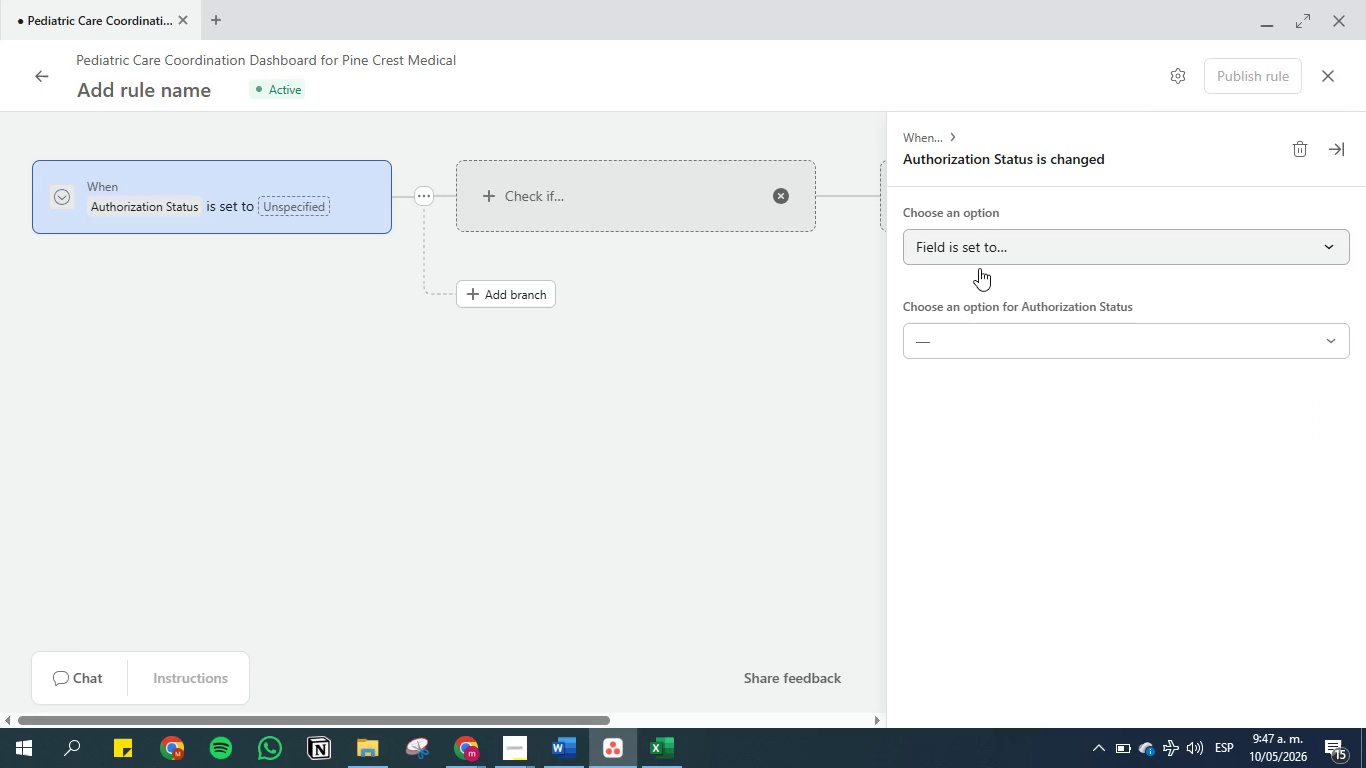 
left_click([971, 337])
 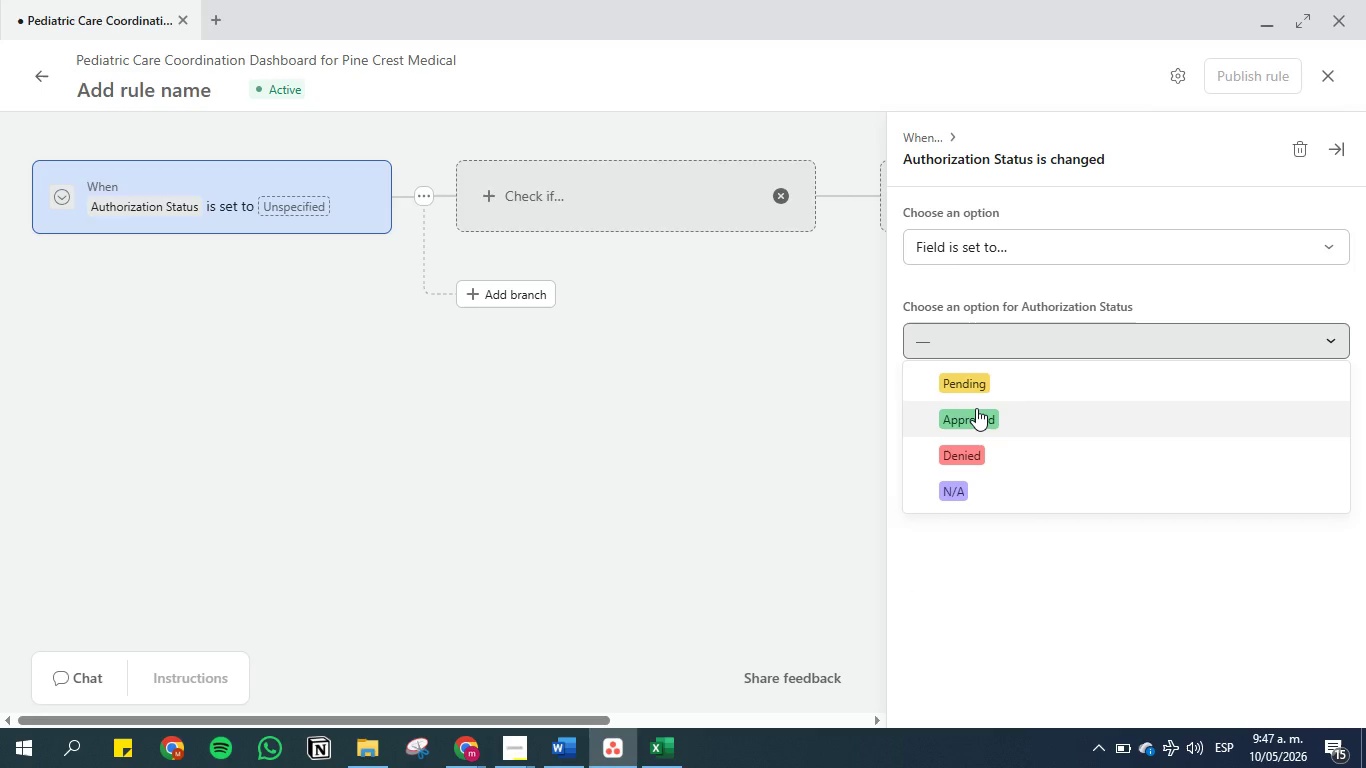 
left_click([976, 408])
 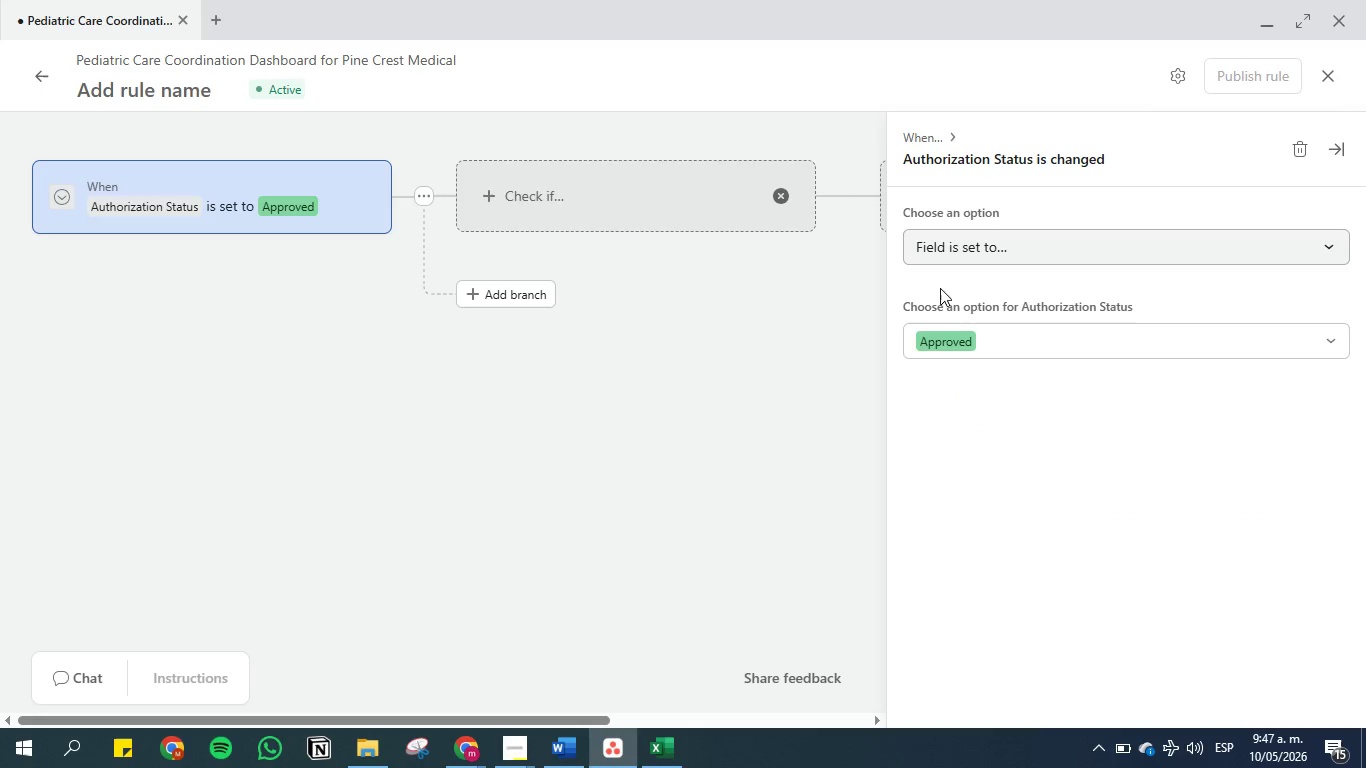 
left_click([785, 347])
 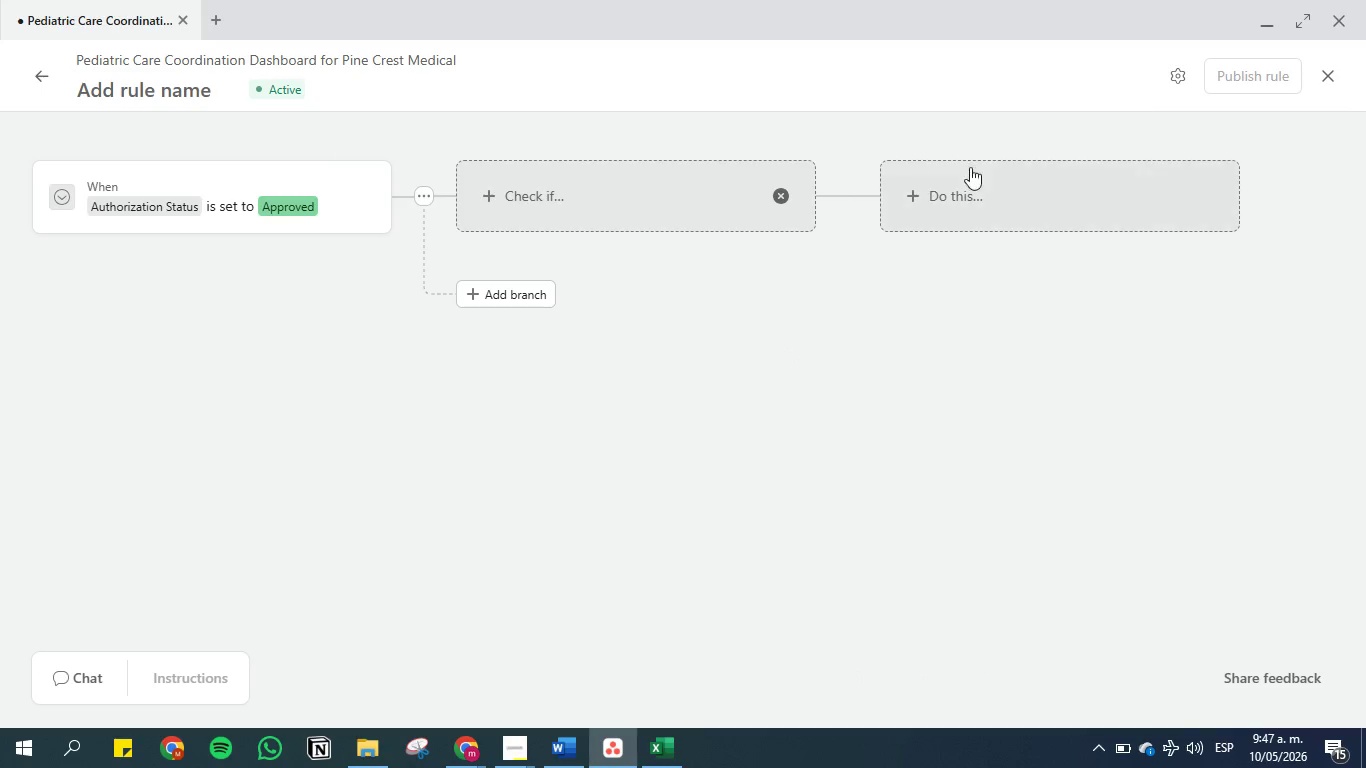 
left_click([989, 181])
 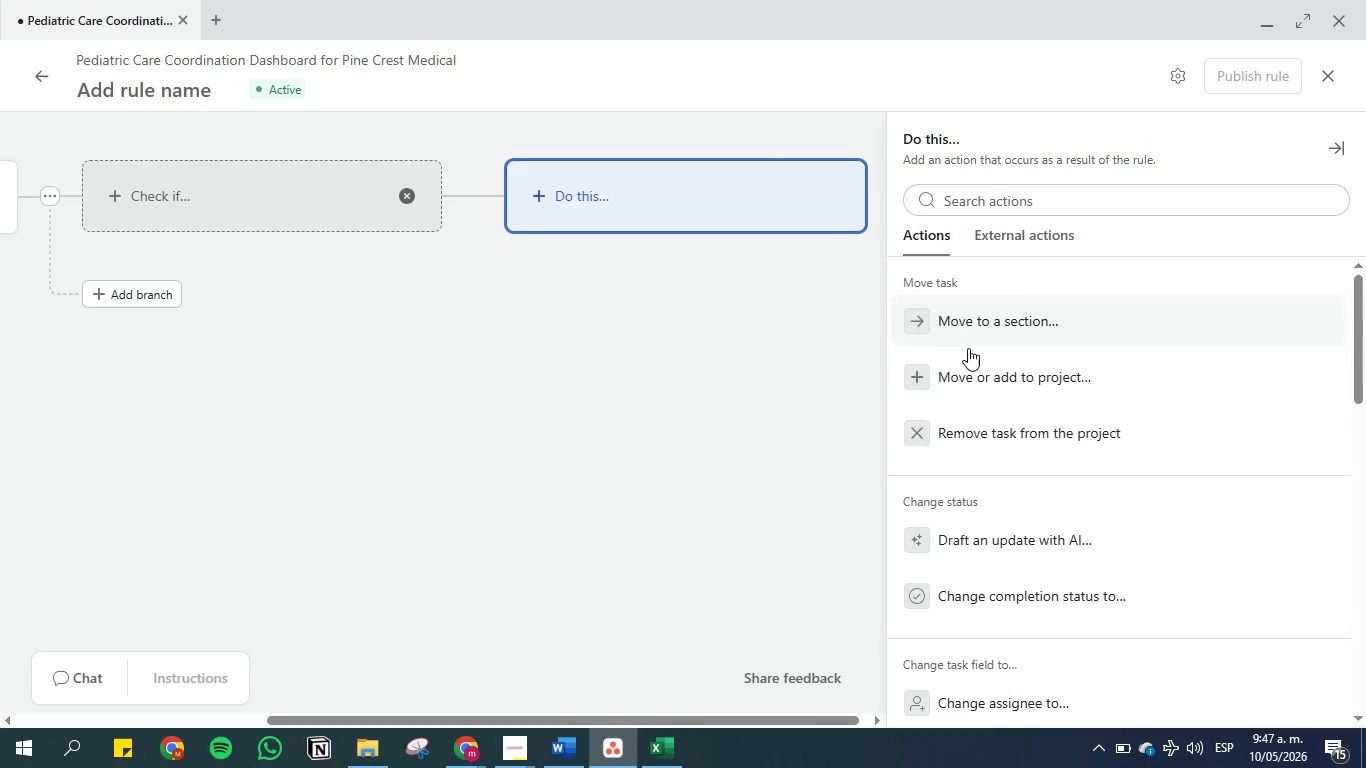 
scroll: coordinate [989, 385], scroll_direction: down, amount: 4.0
 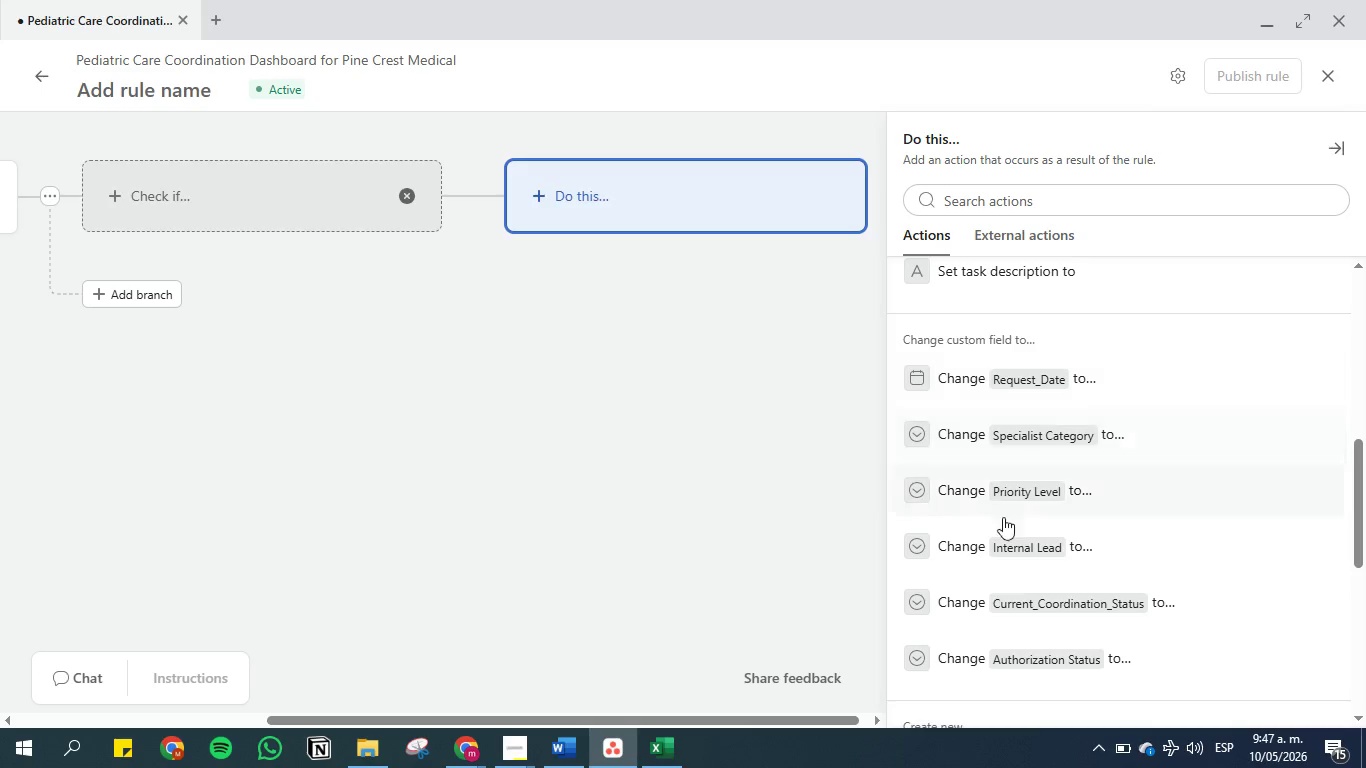 
left_click([1039, 604])
 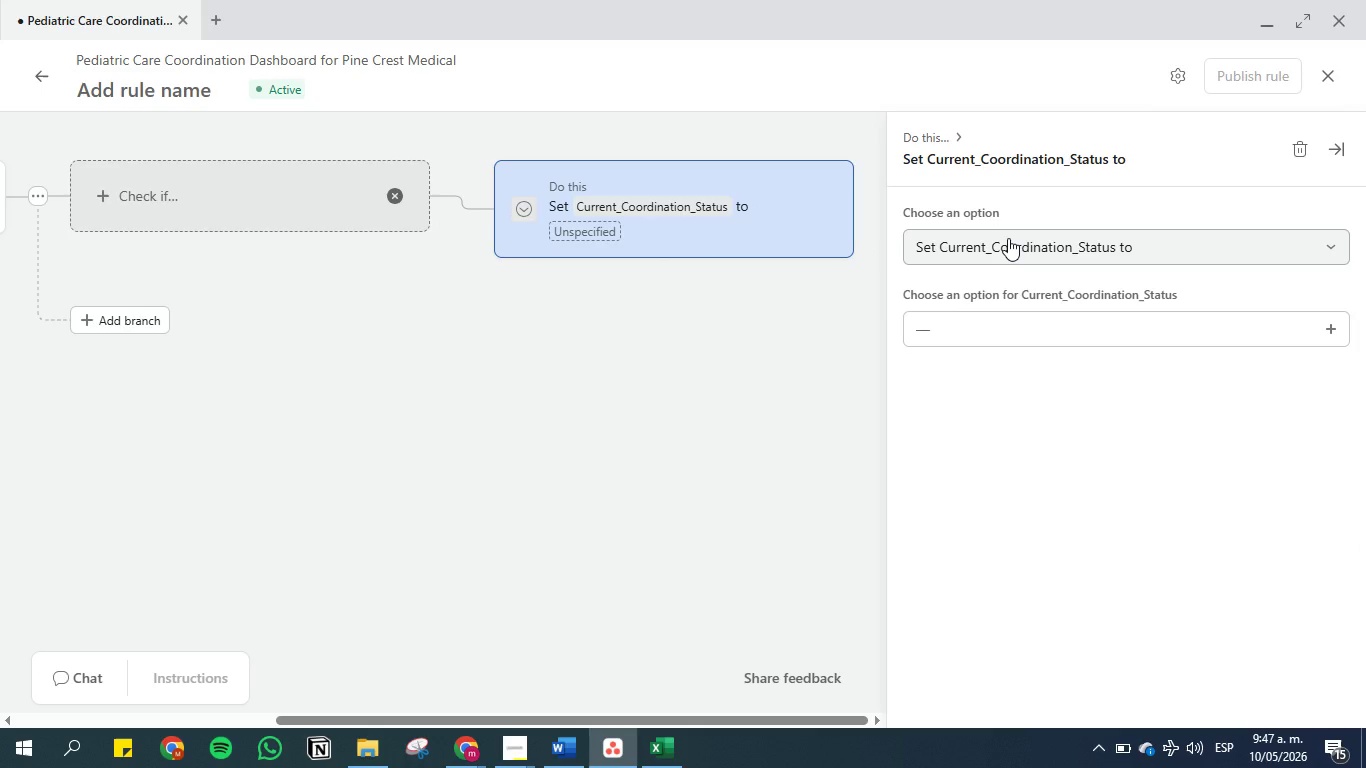 
left_click([1019, 312])
 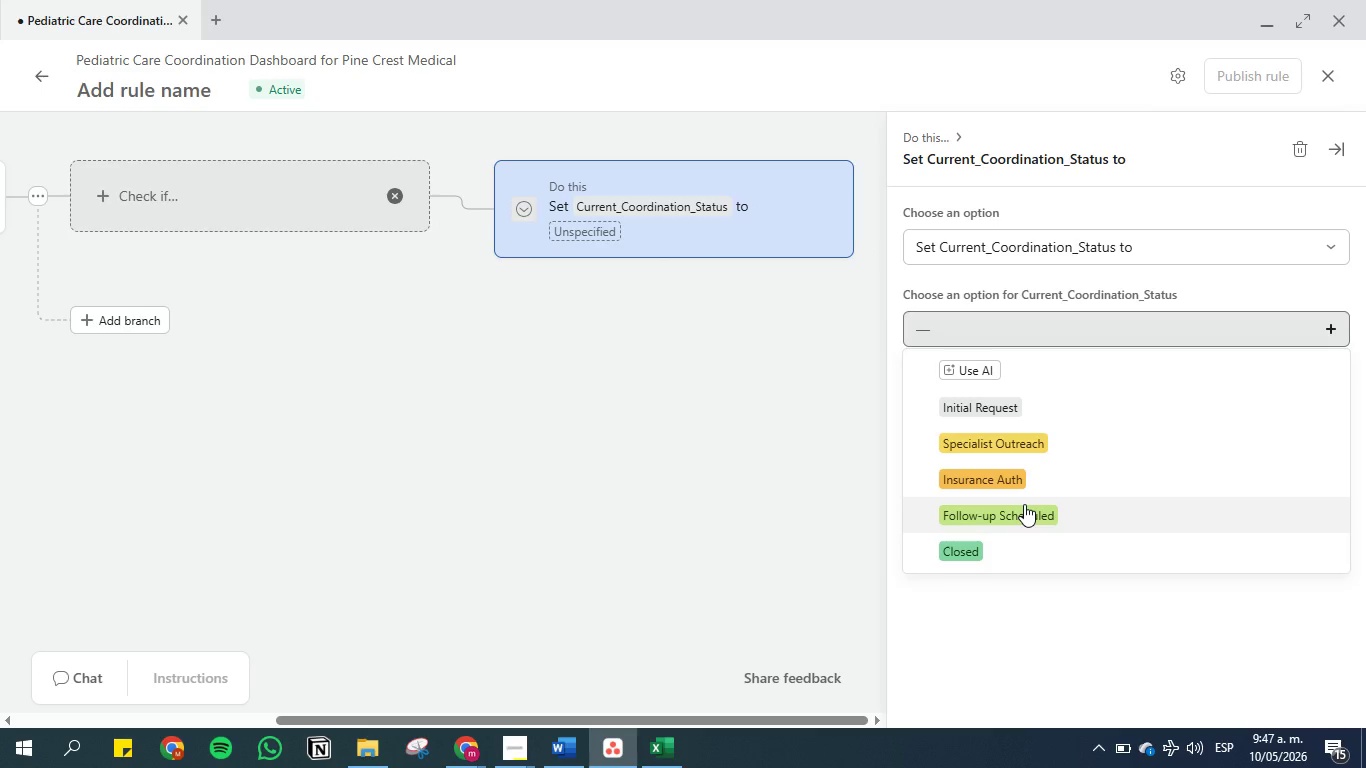 
left_click([1024, 504])
 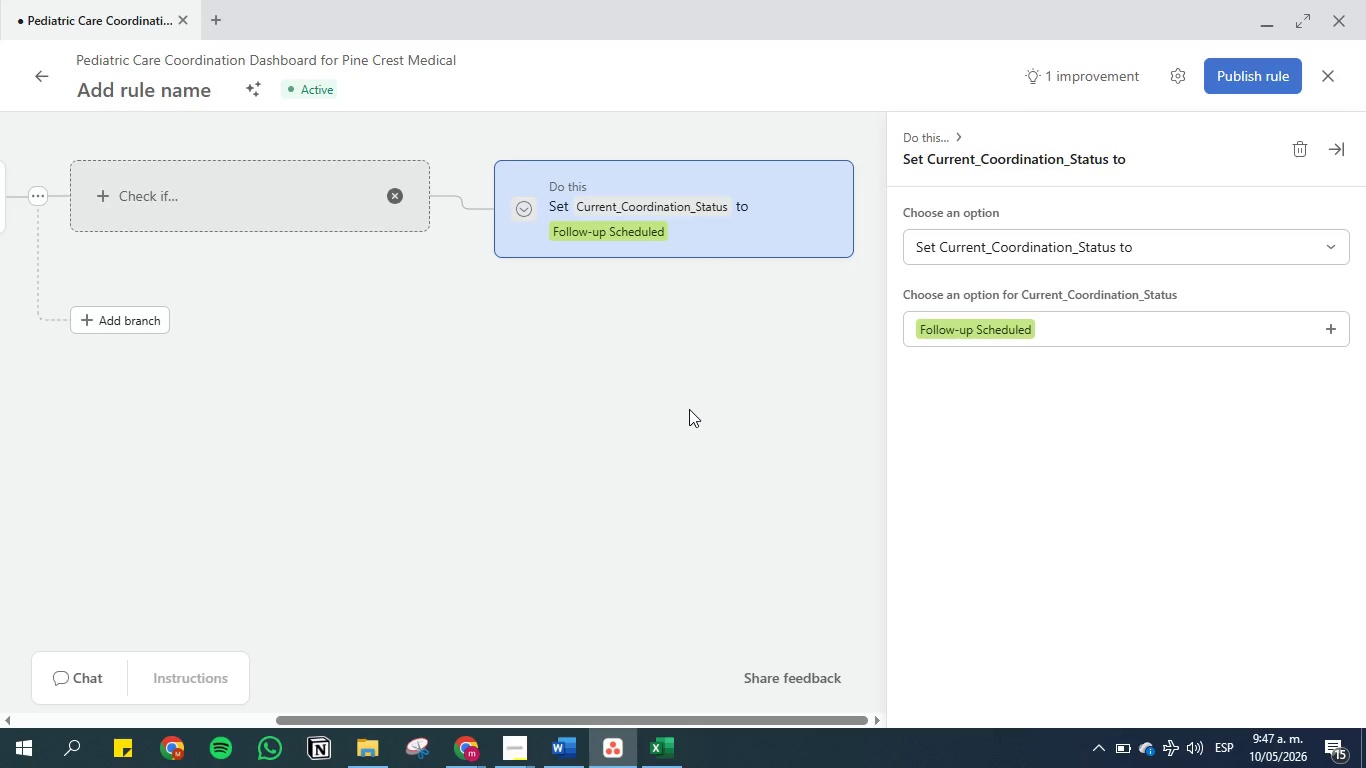 
left_click([689, 409])
 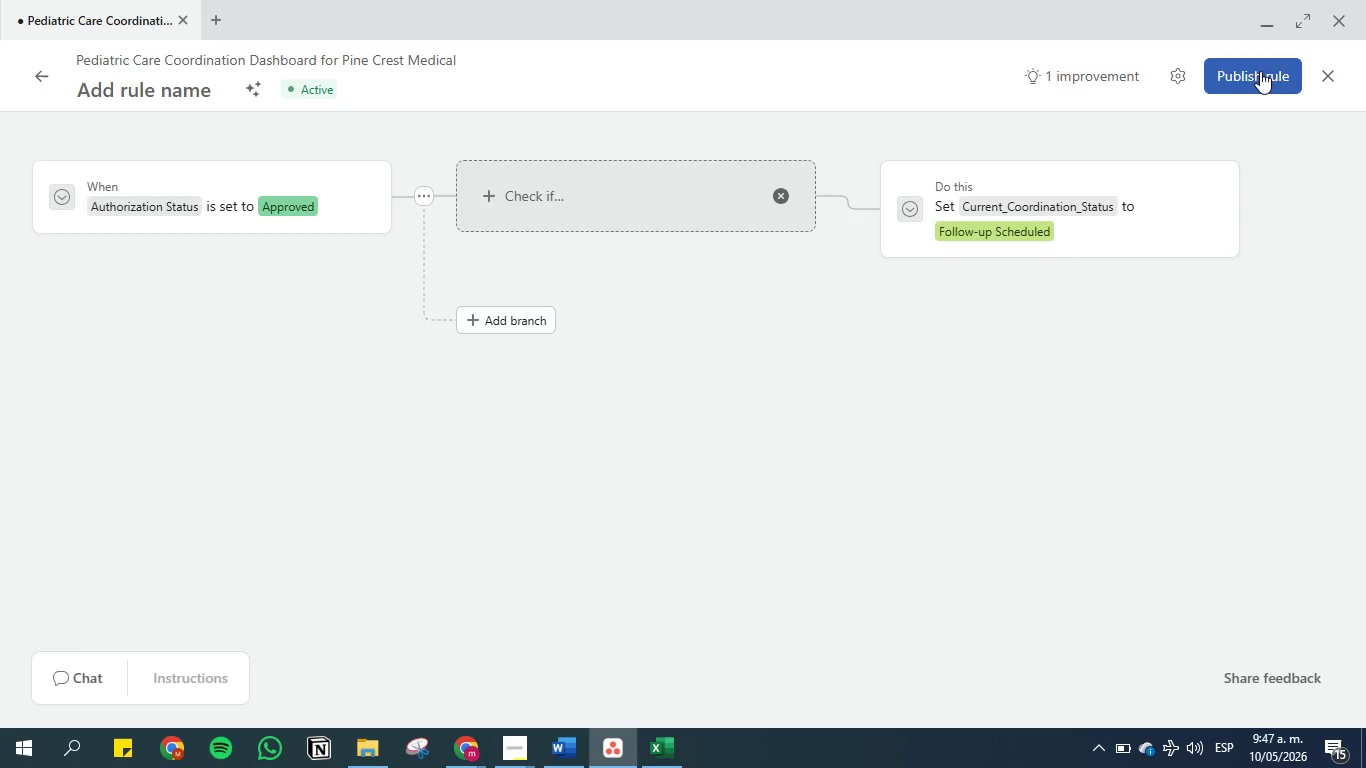 
wait(9.5)
 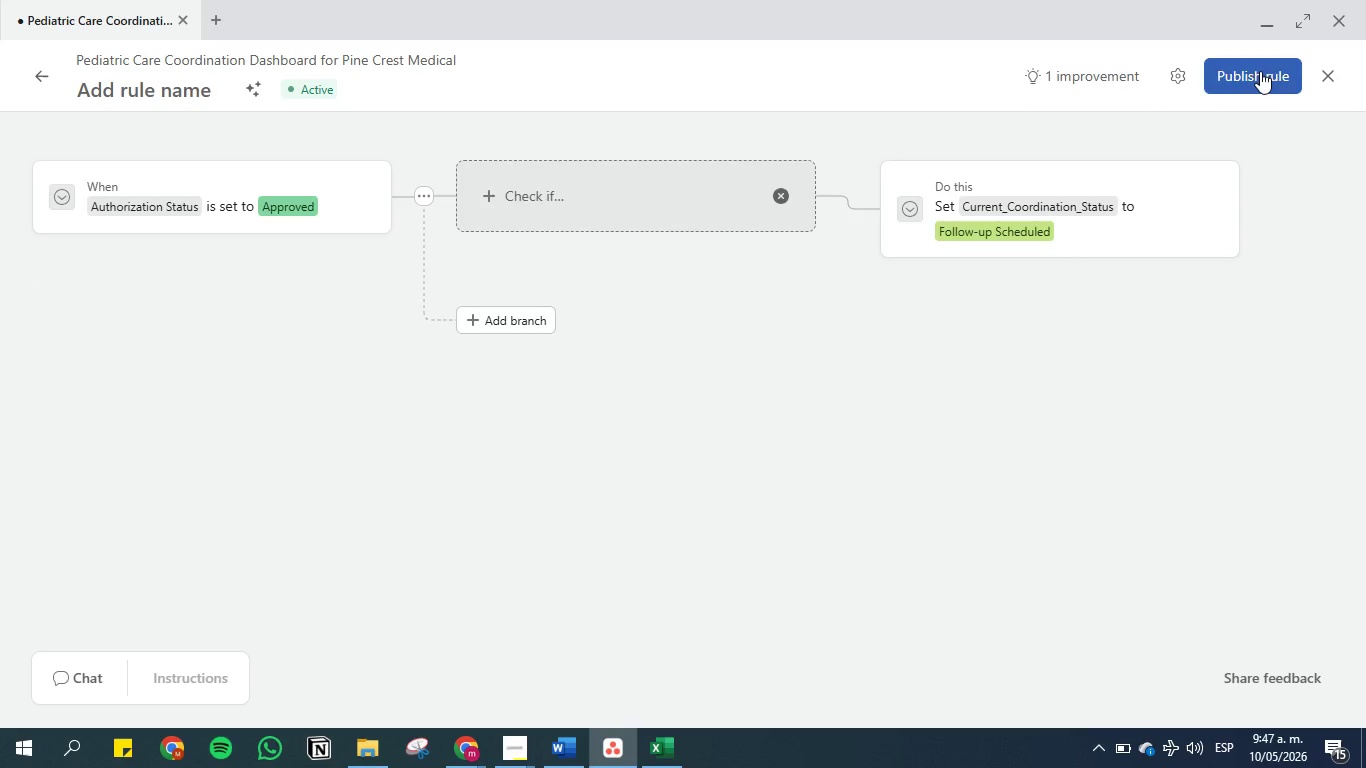 
left_click([1260, 71])
 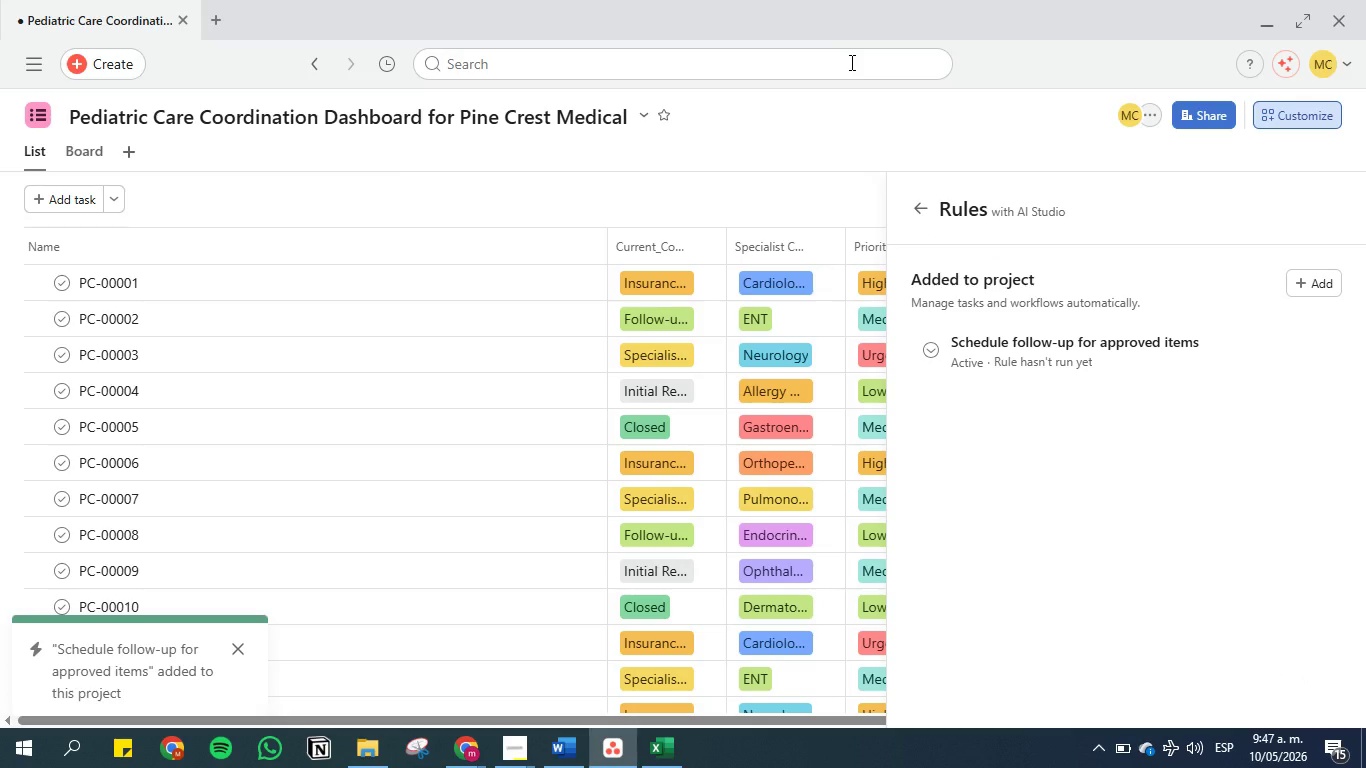 
wait(12.52)
 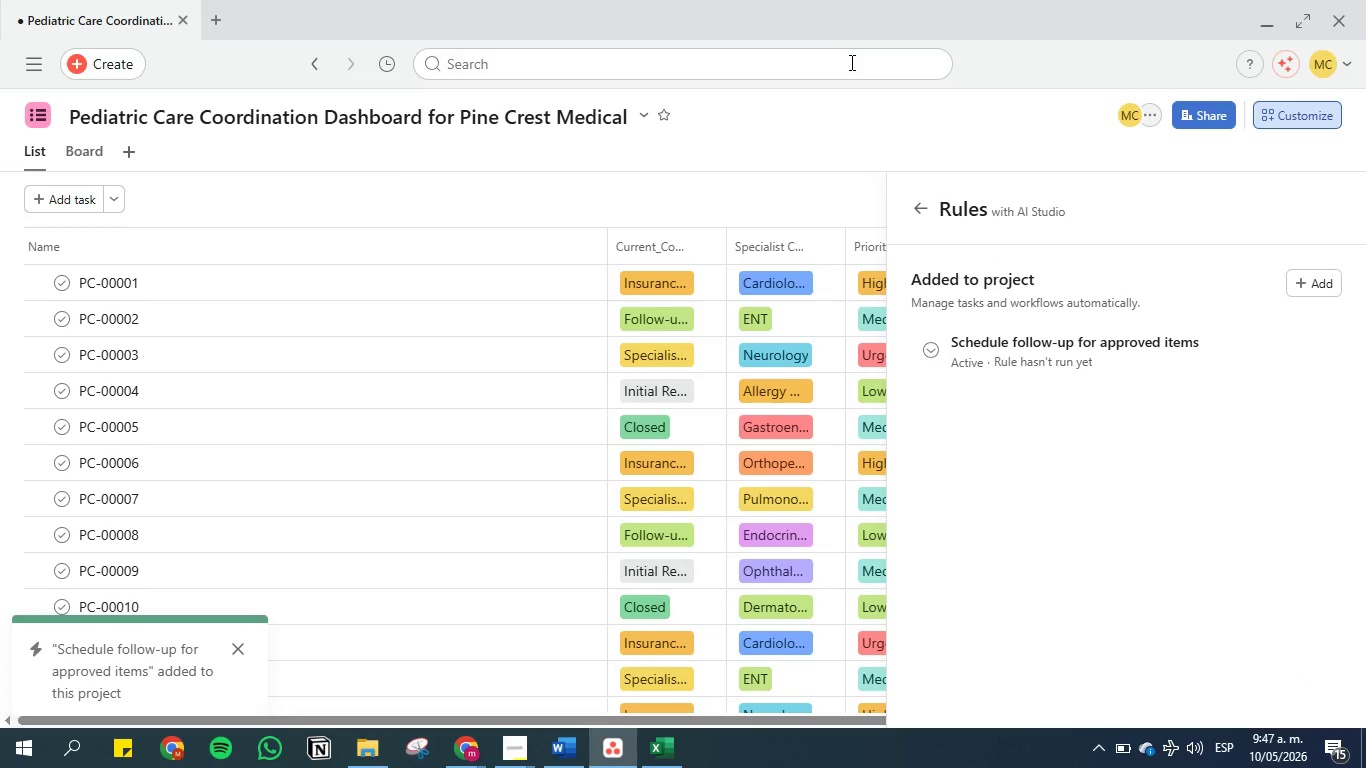 
left_click([923, 207])
 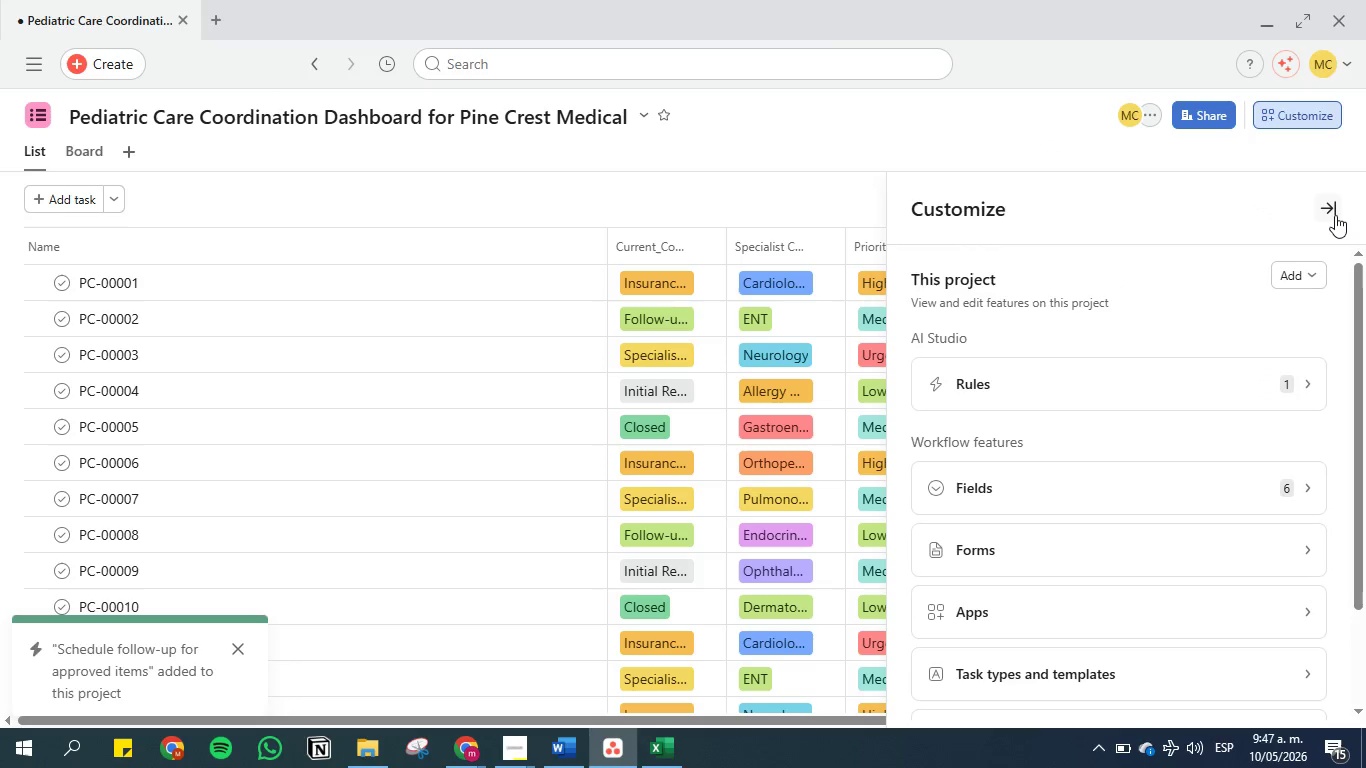 
left_click([1334, 212])
 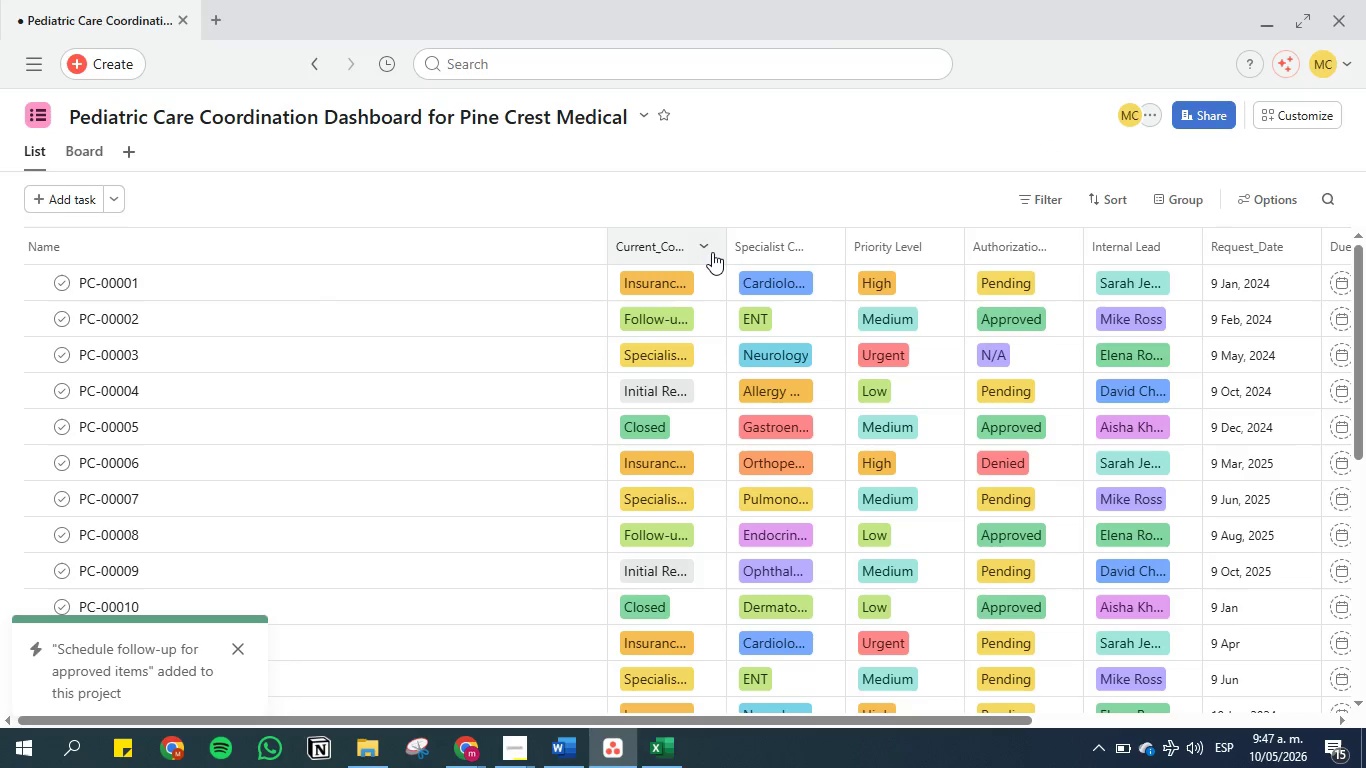 
left_click([709, 252])
 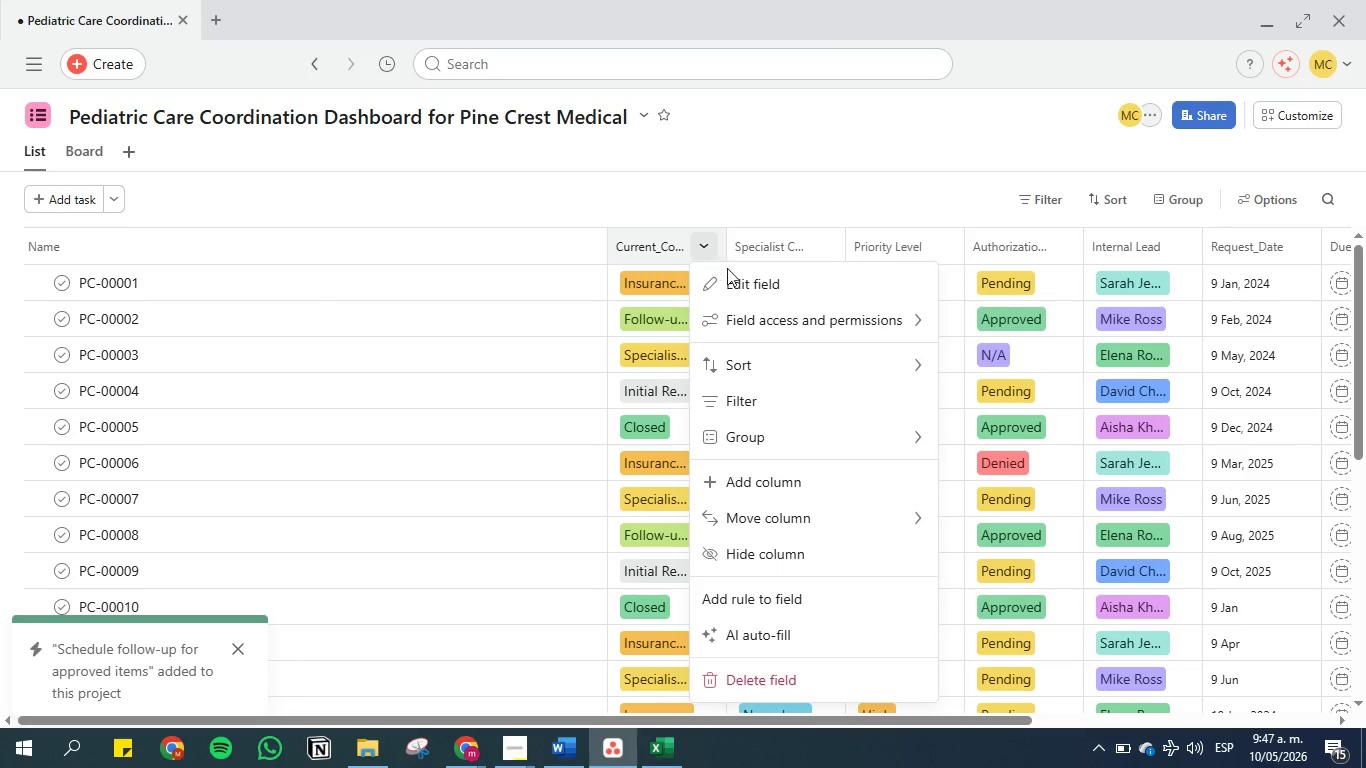 
left_click([744, 283])
 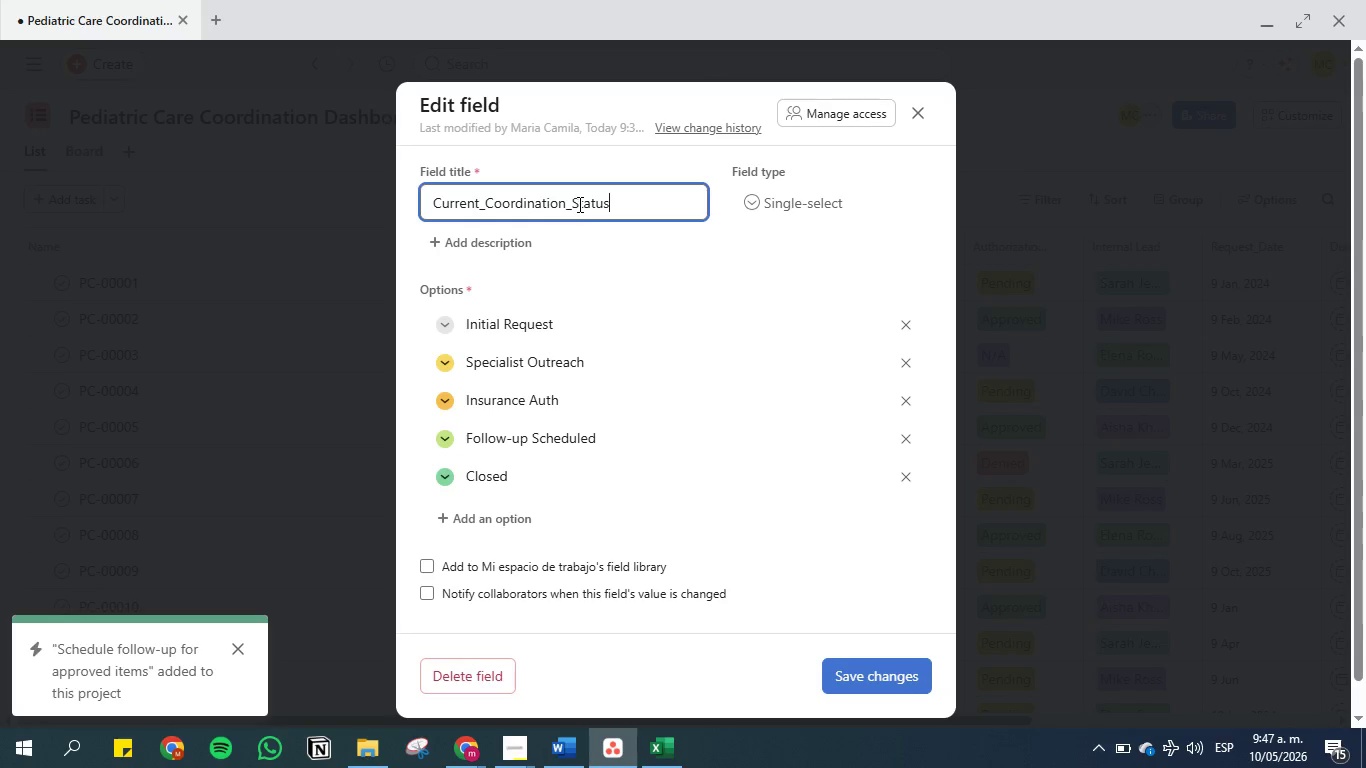 
left_click([572, 202])
 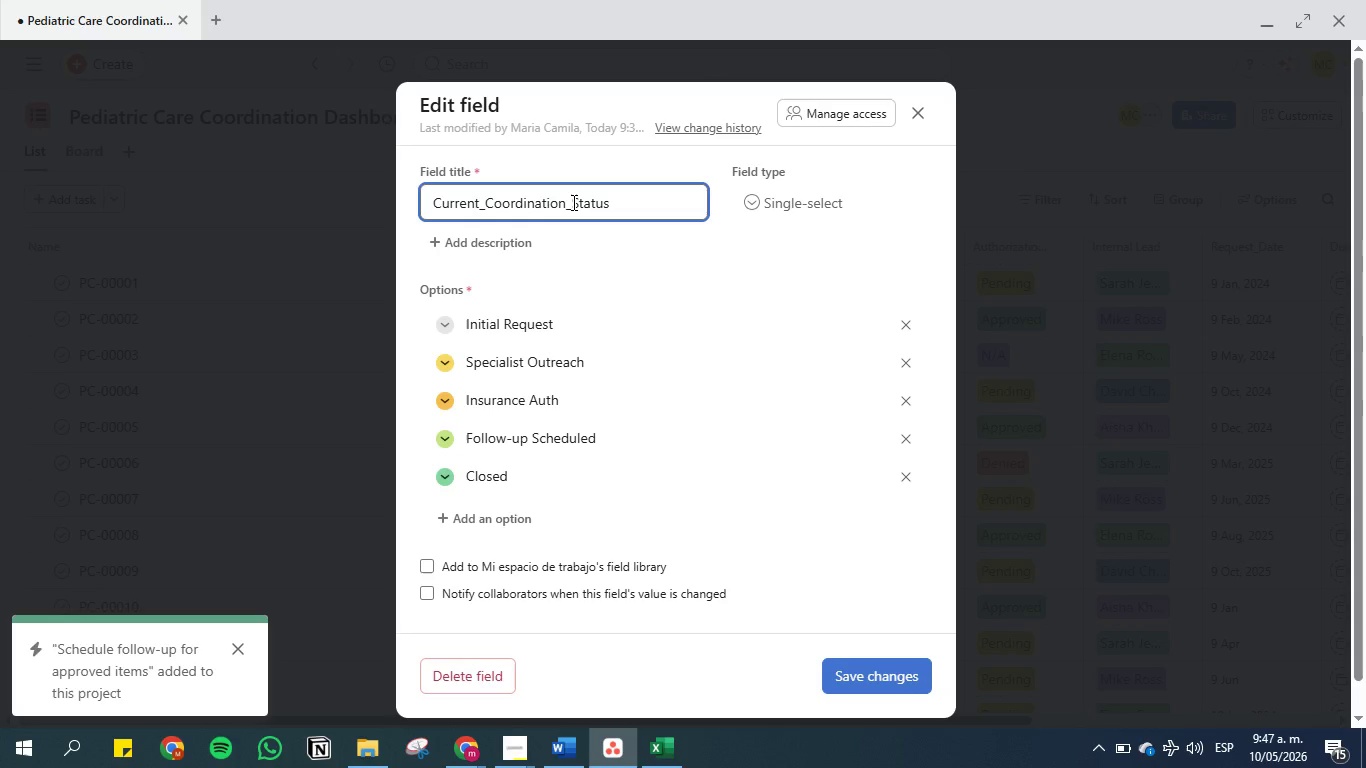 
key(Backspace)
 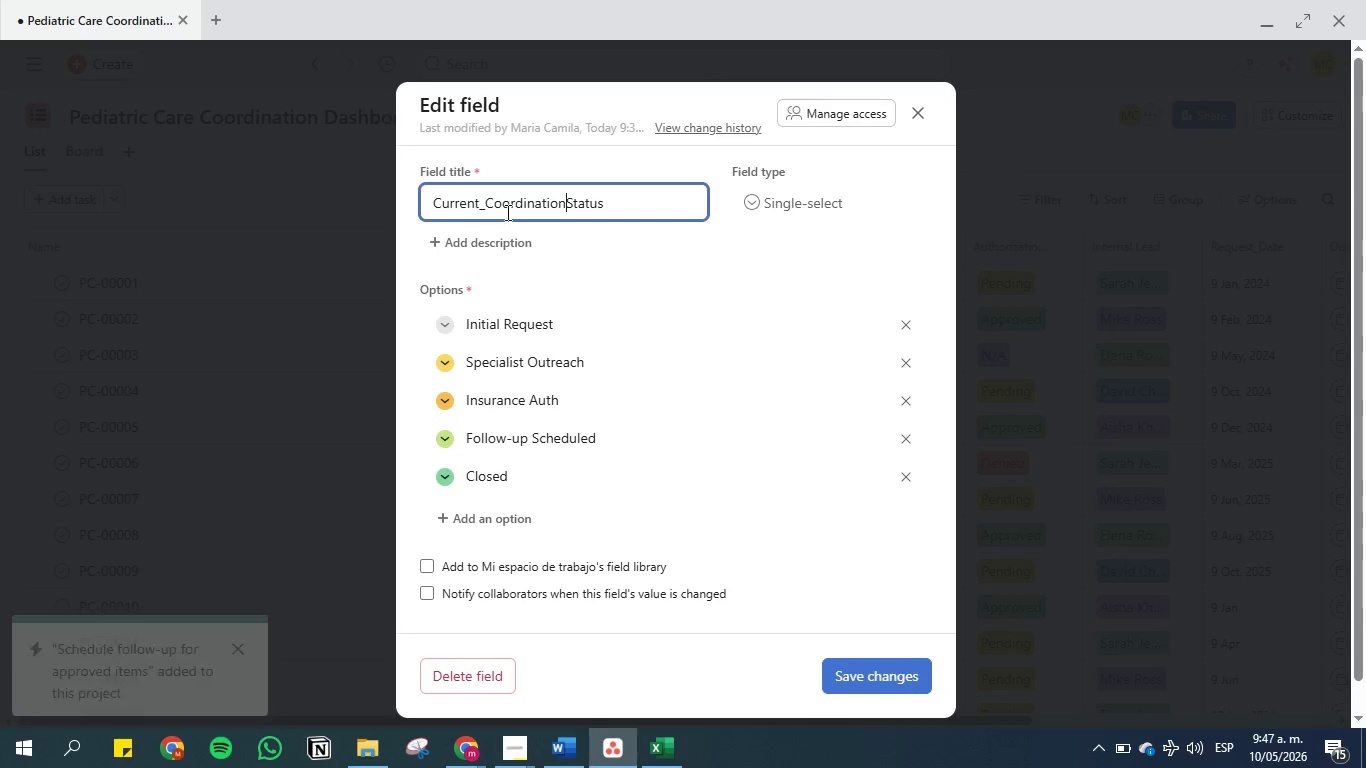 
key(Space)
 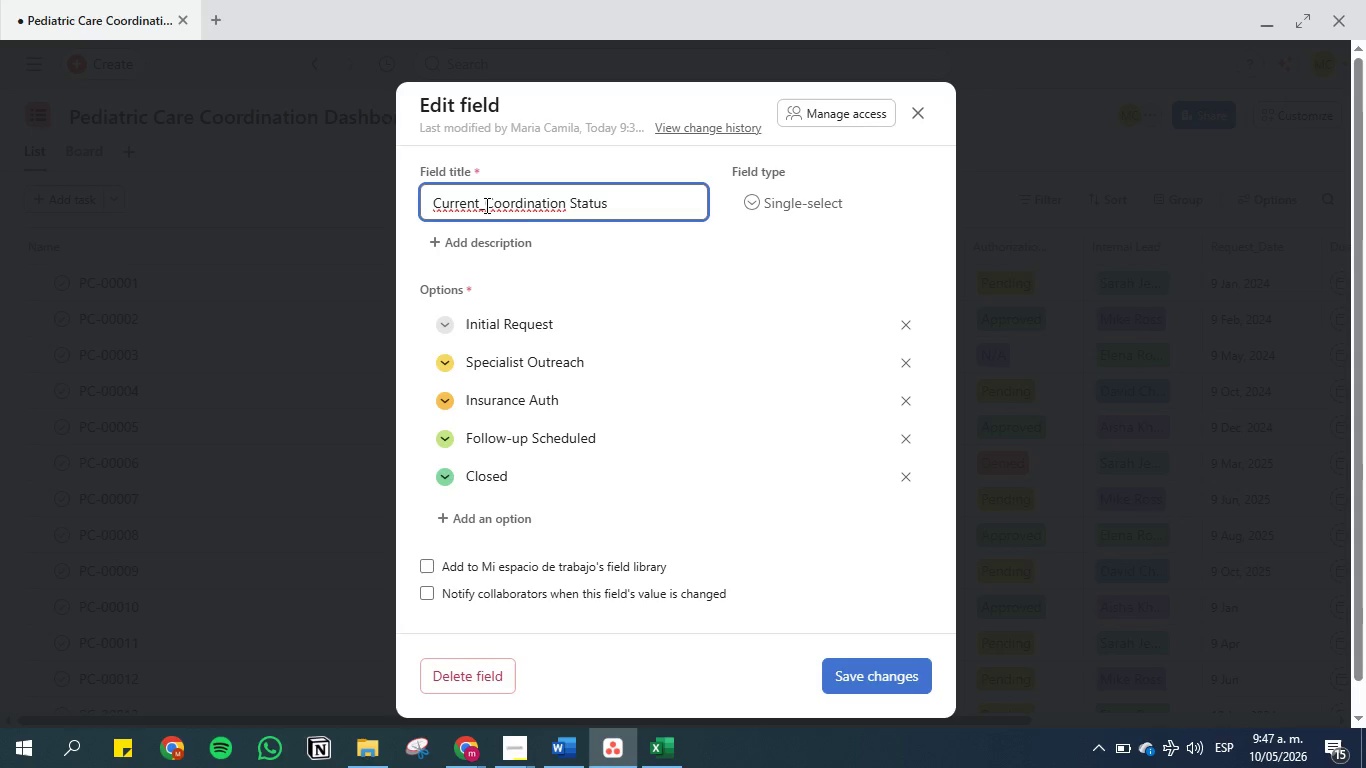 
left_click_drag(start_coordinate=[484, 206], to_coordinate=[406, 194])
 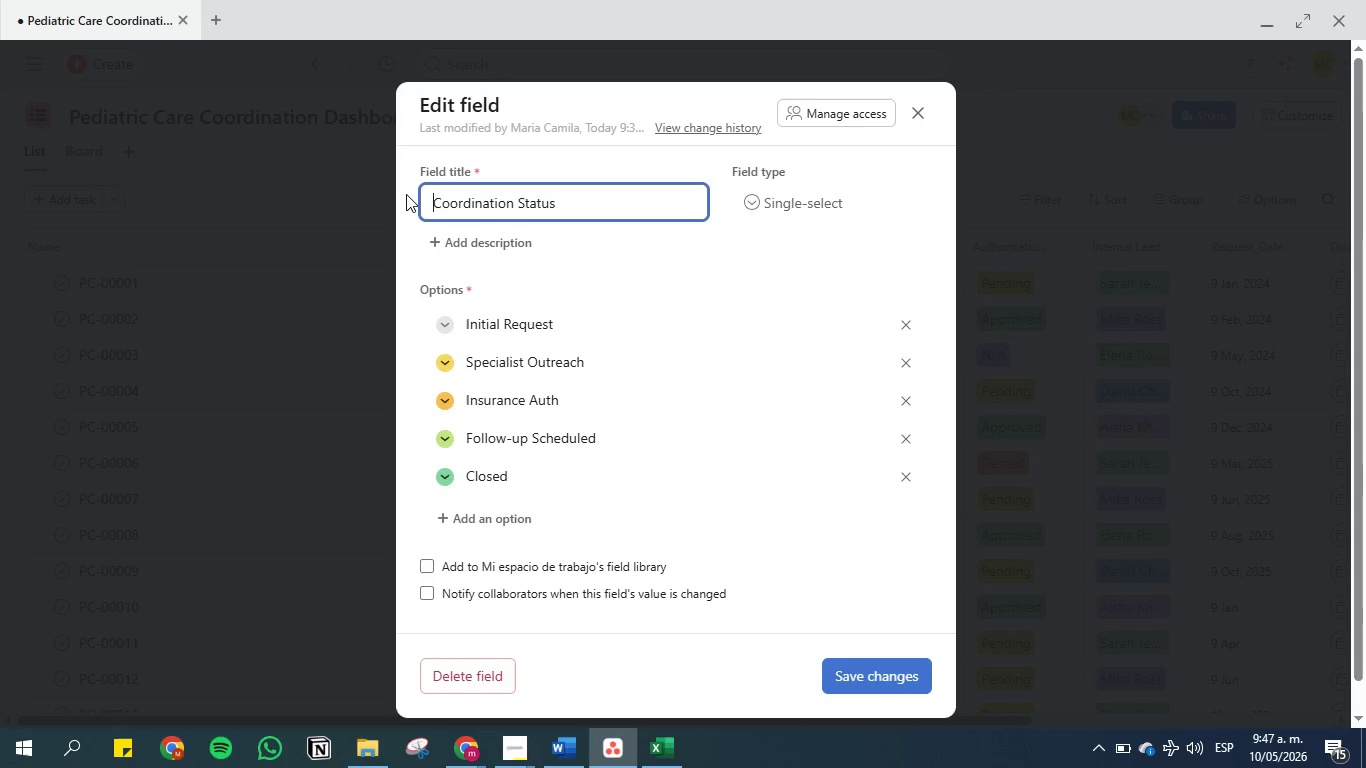 
key(Backspace)
 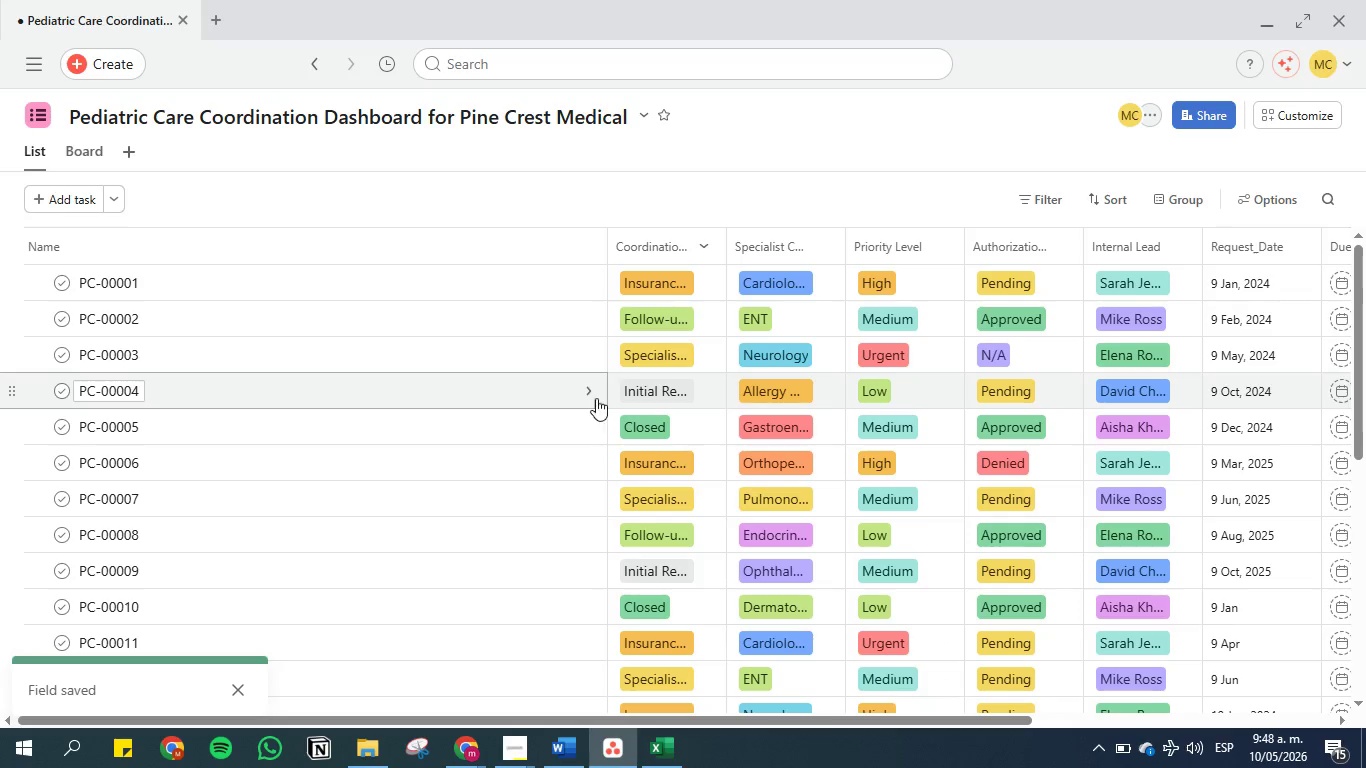 
left_click([570, 745])
 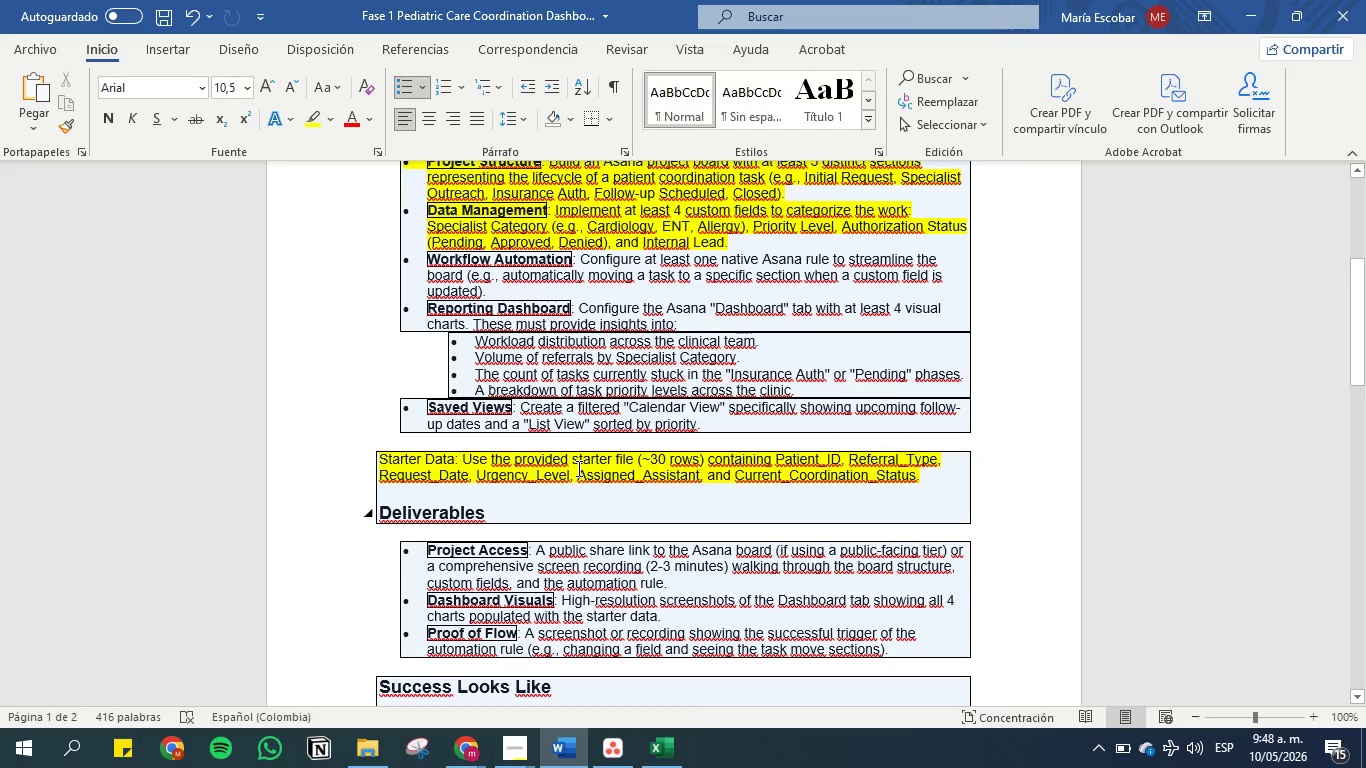 
left_click([566, 423])
 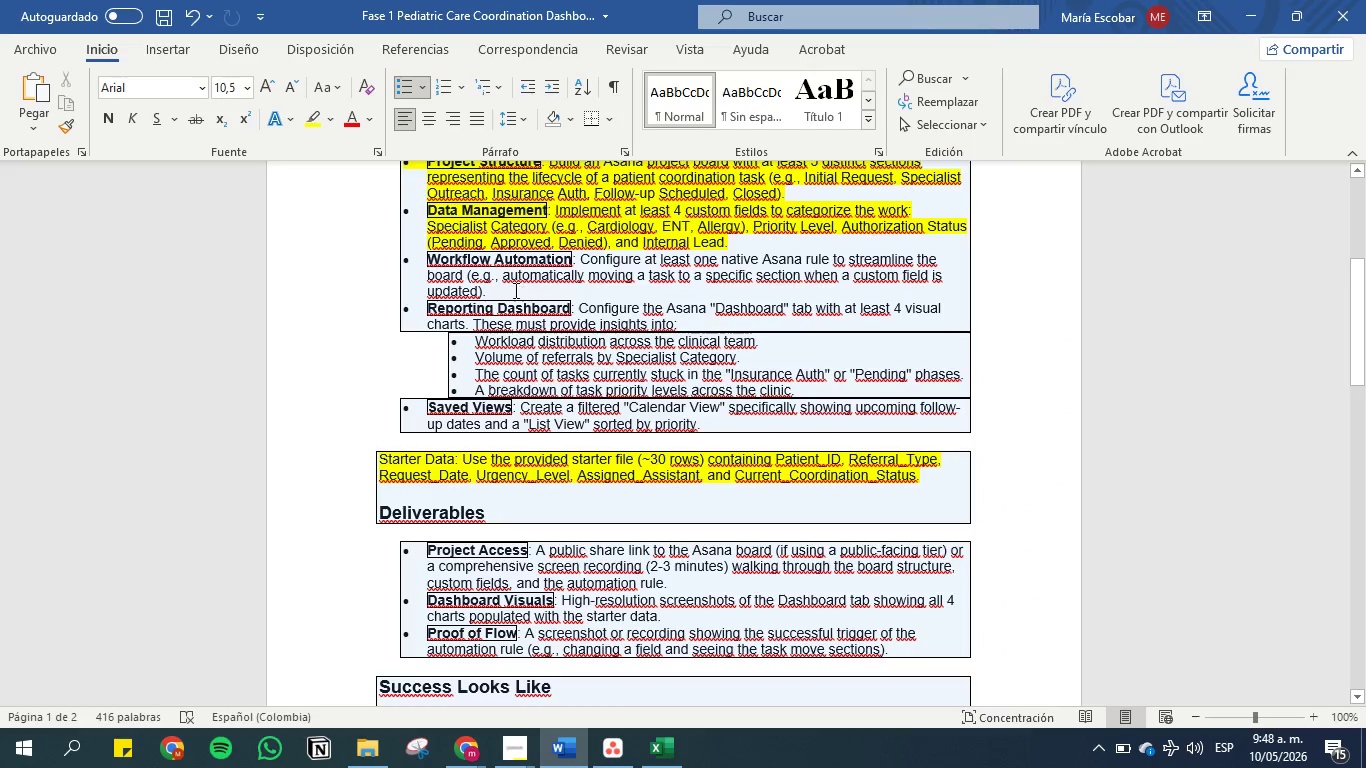 
left_click_drag(start_coordinate=[510, 289], to_coordinate=[435, 257])
 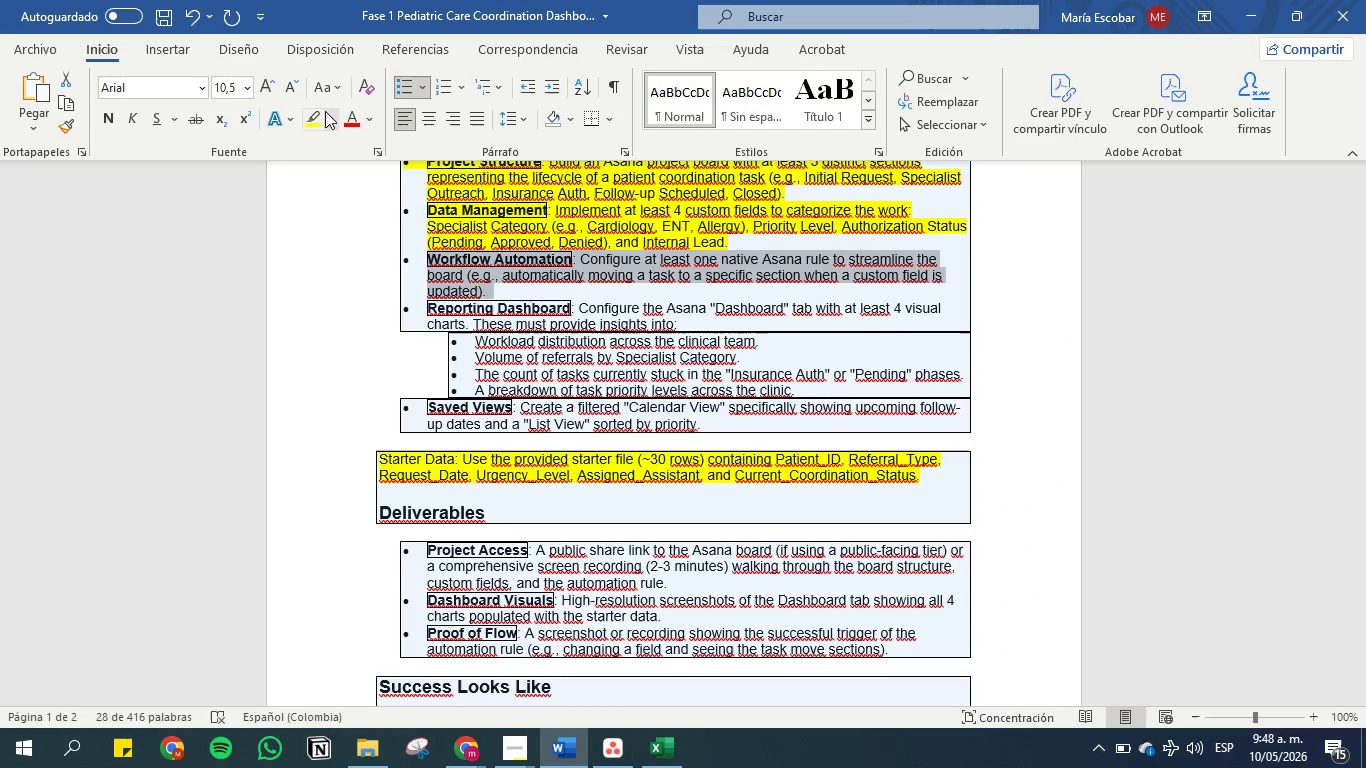 
left_click([316, 108])
 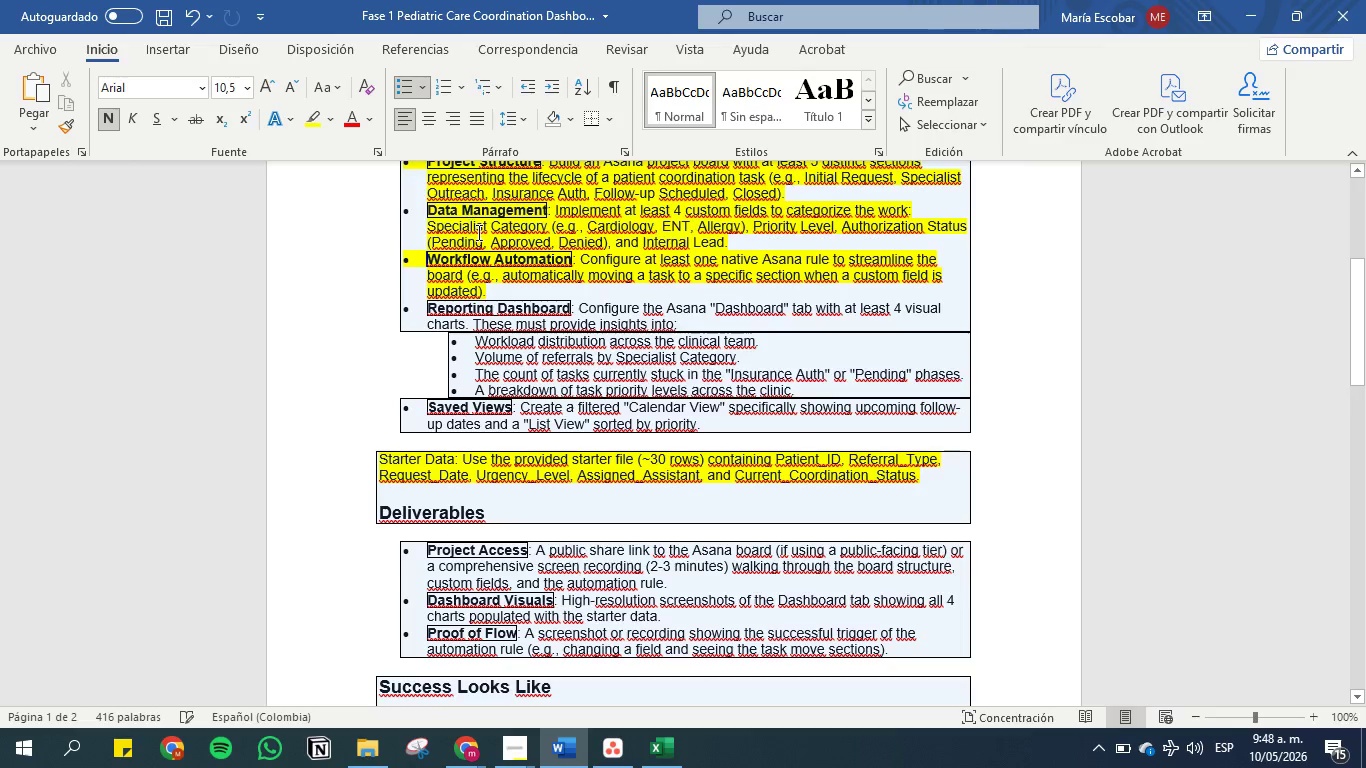 
left_click([480, 235])
 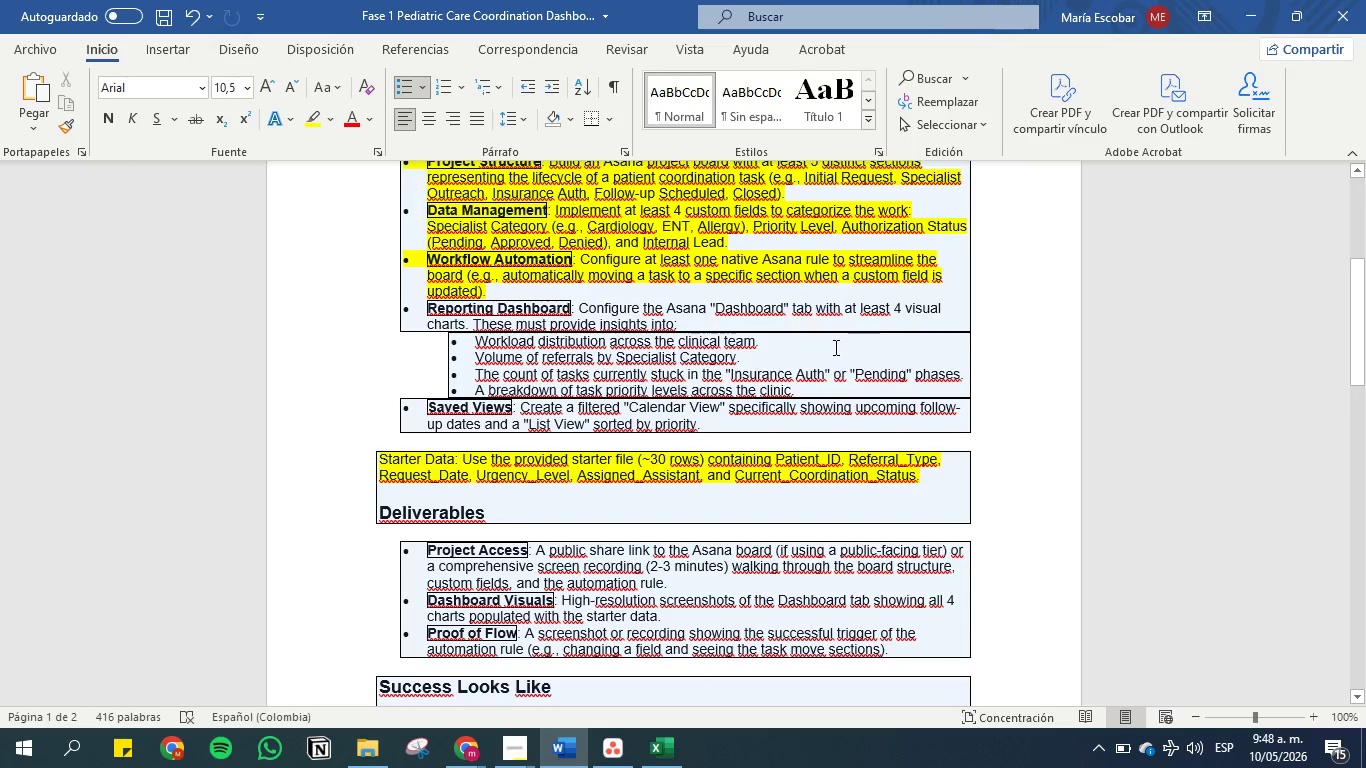 
left_click_drag(start_coordinate=[694, 329], to_coordinate=[546, 300])
 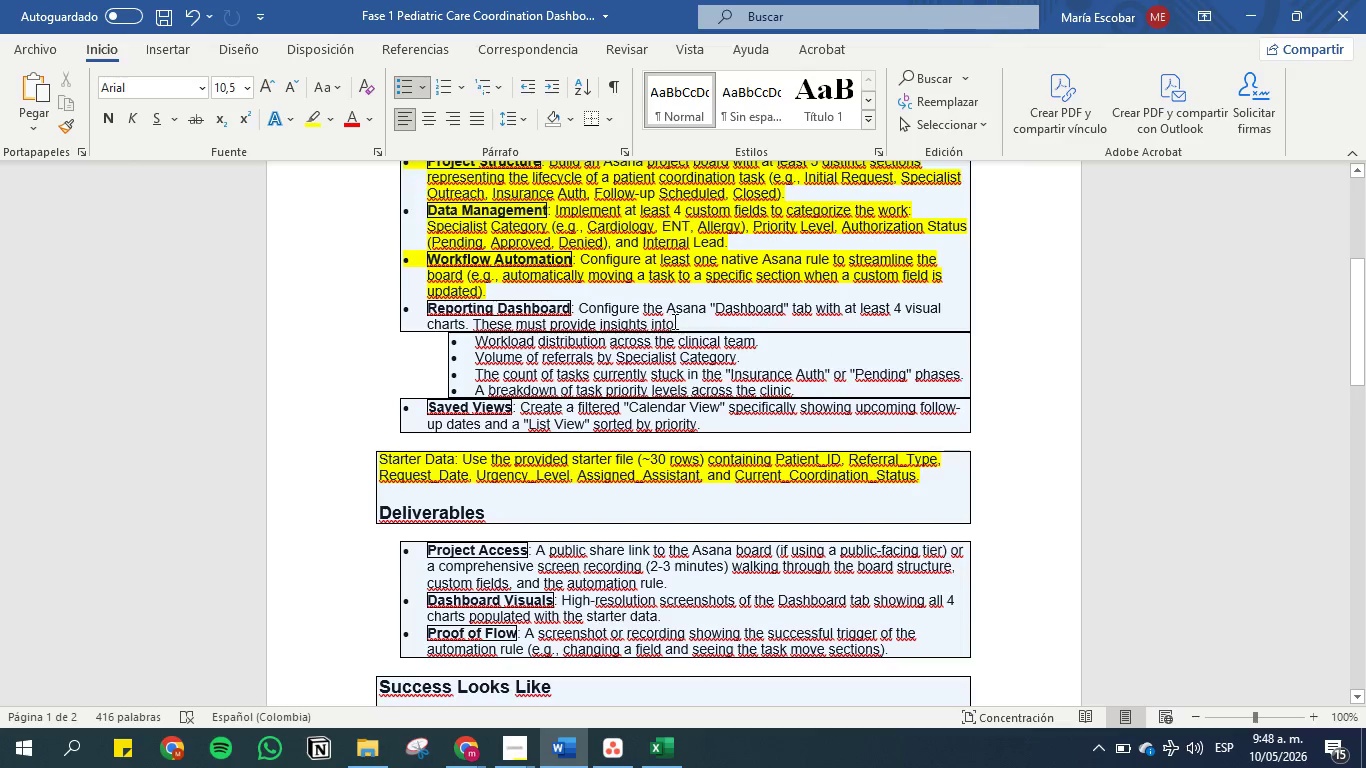 
left_click_drag(start_coordinate=[678, 321], to_coordinate=[431, 296])
 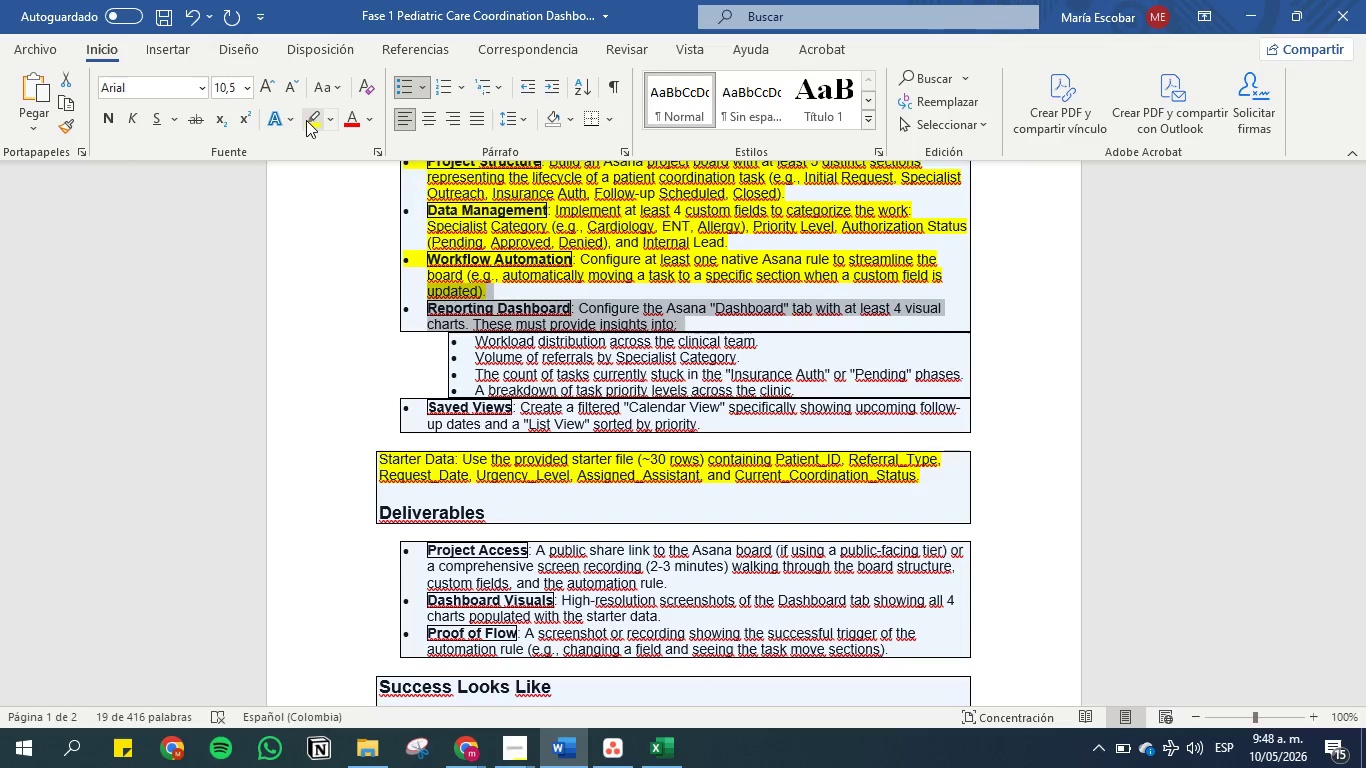 
left_click([312, 120])
 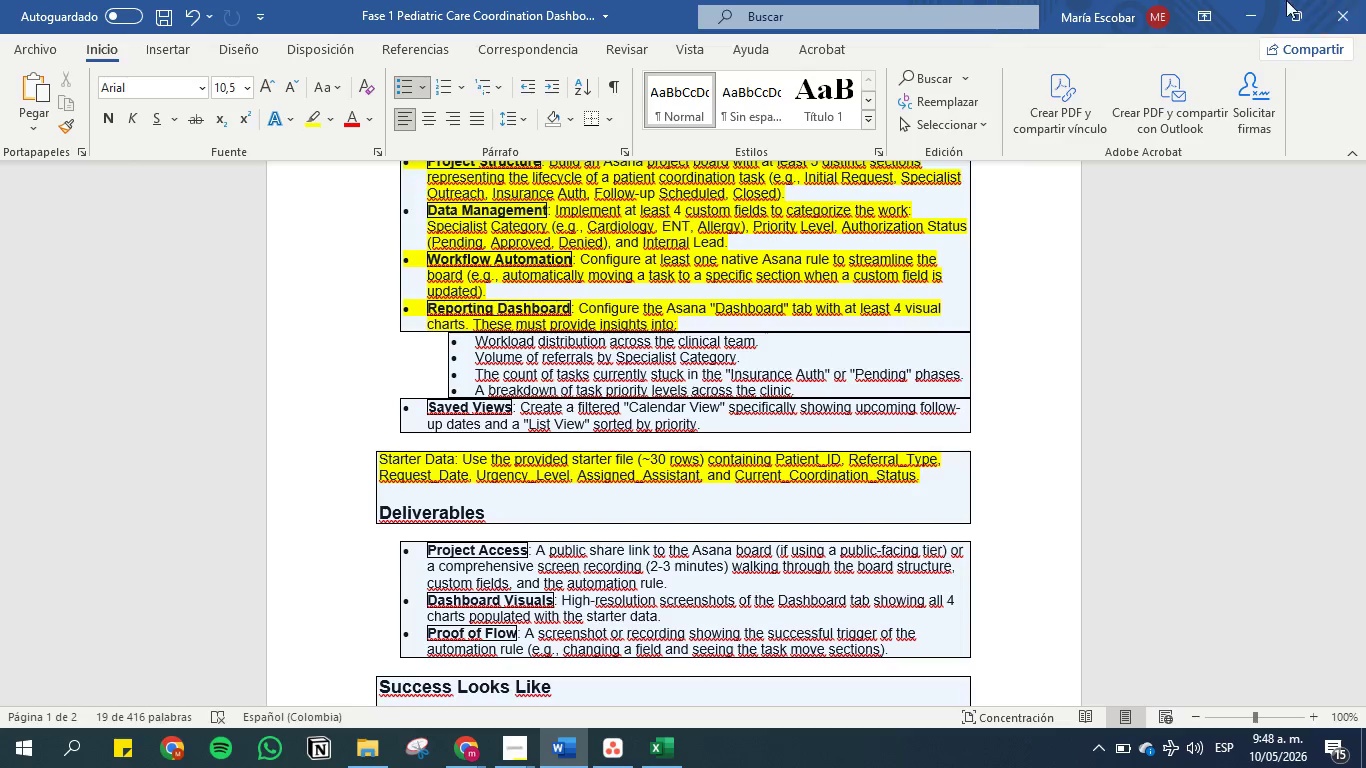 
left_click([1270, 2])
 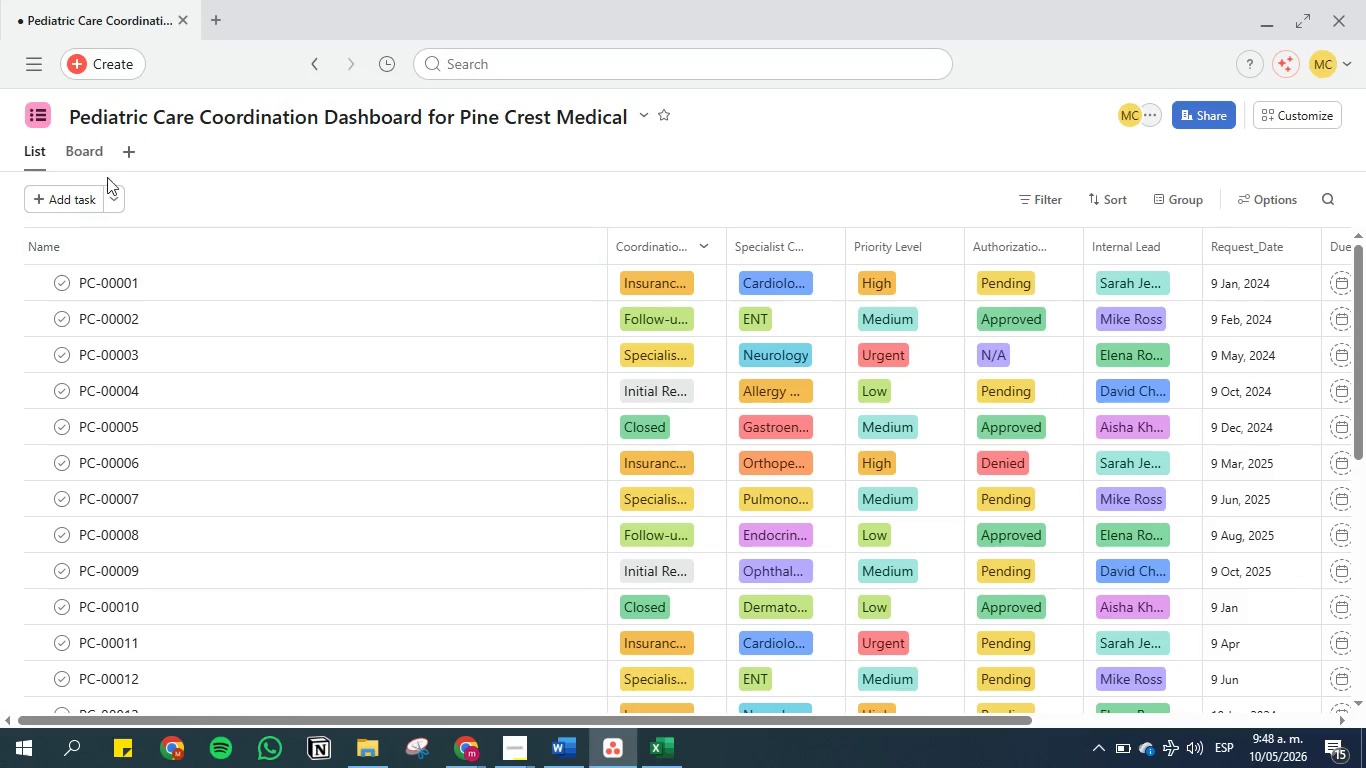 
left_click([127, 152])
 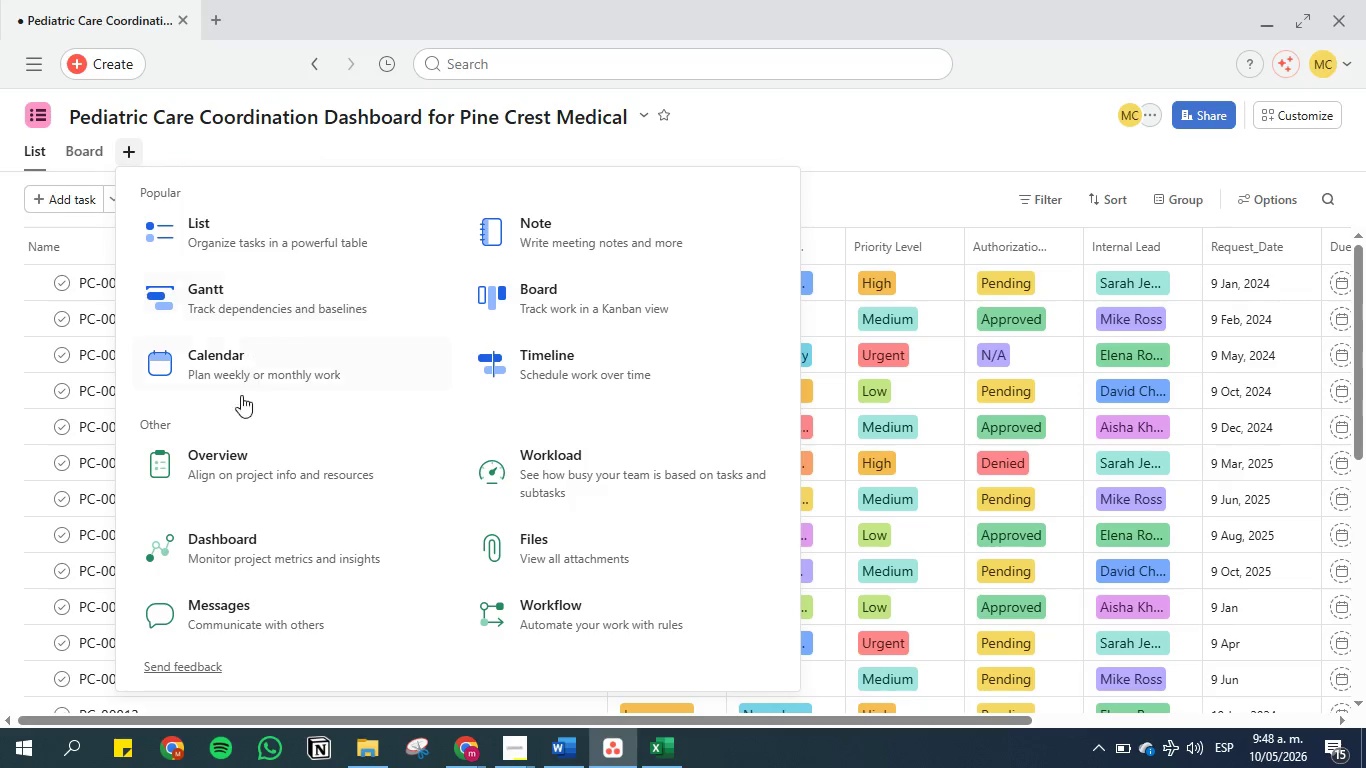 
left_click([219, 556])
 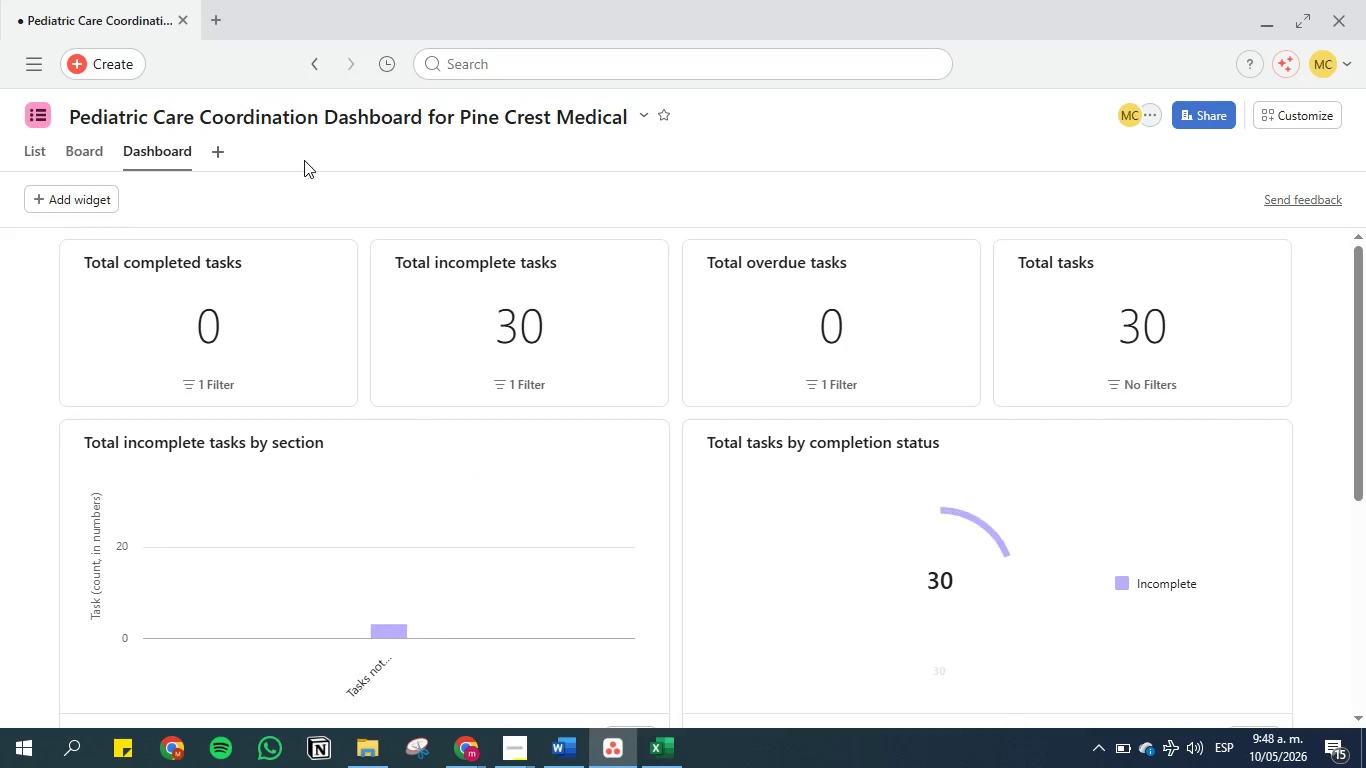 
left_click([333, 267])
 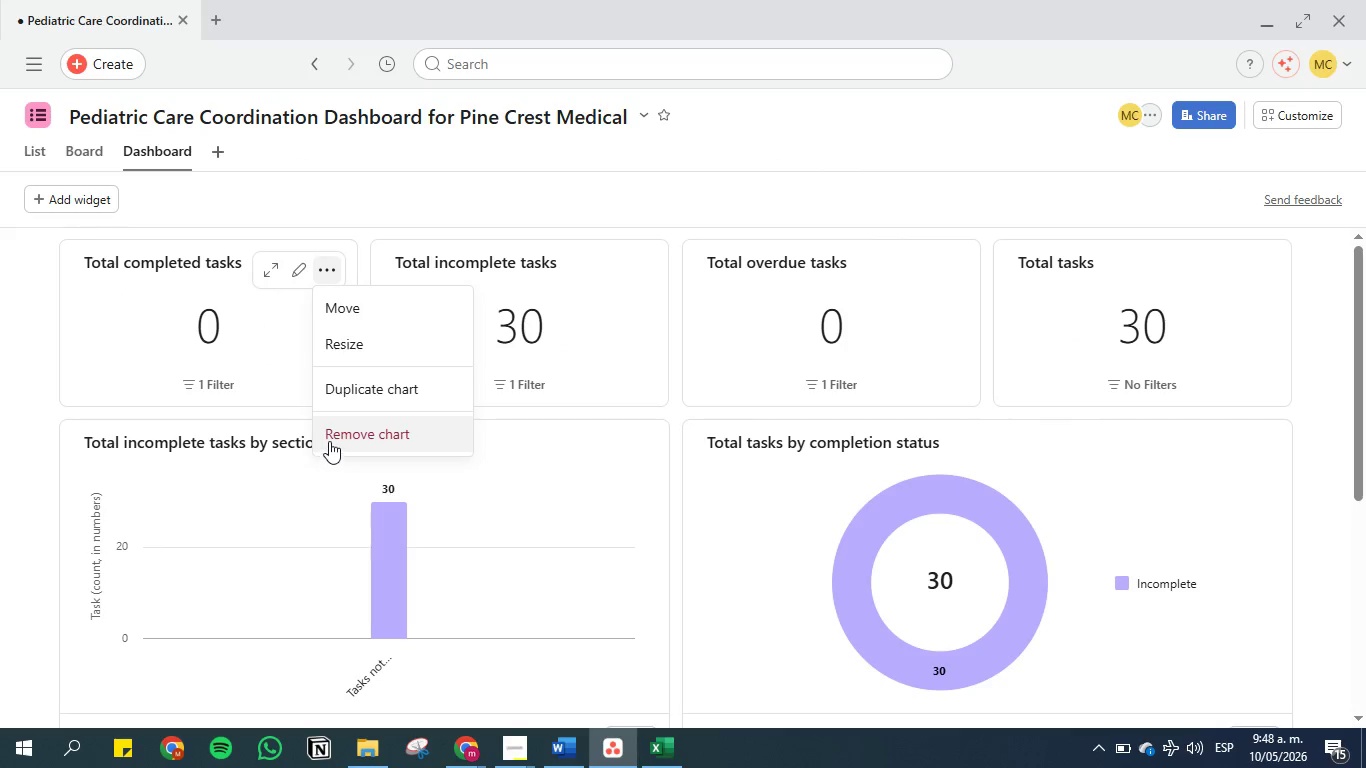 
left_click([344, 434])
 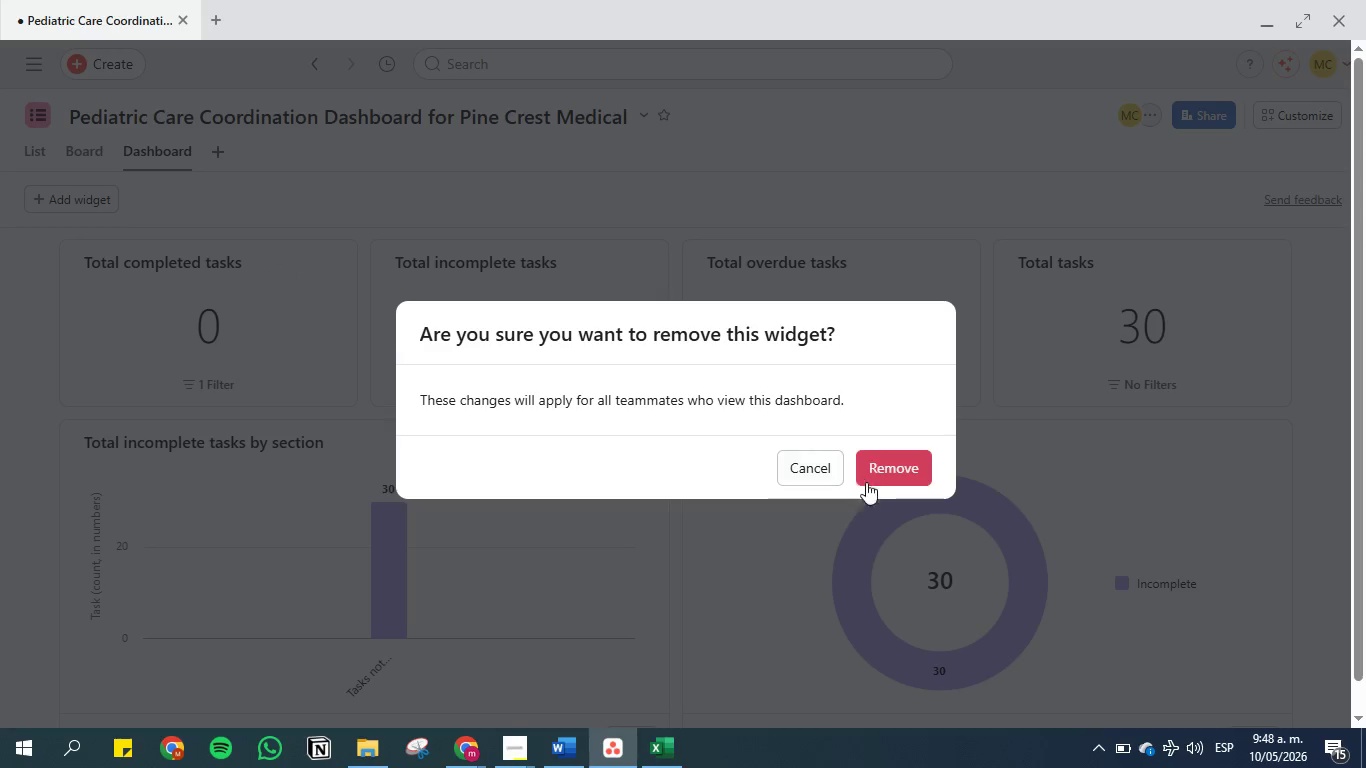 
left_click([886, 475])
 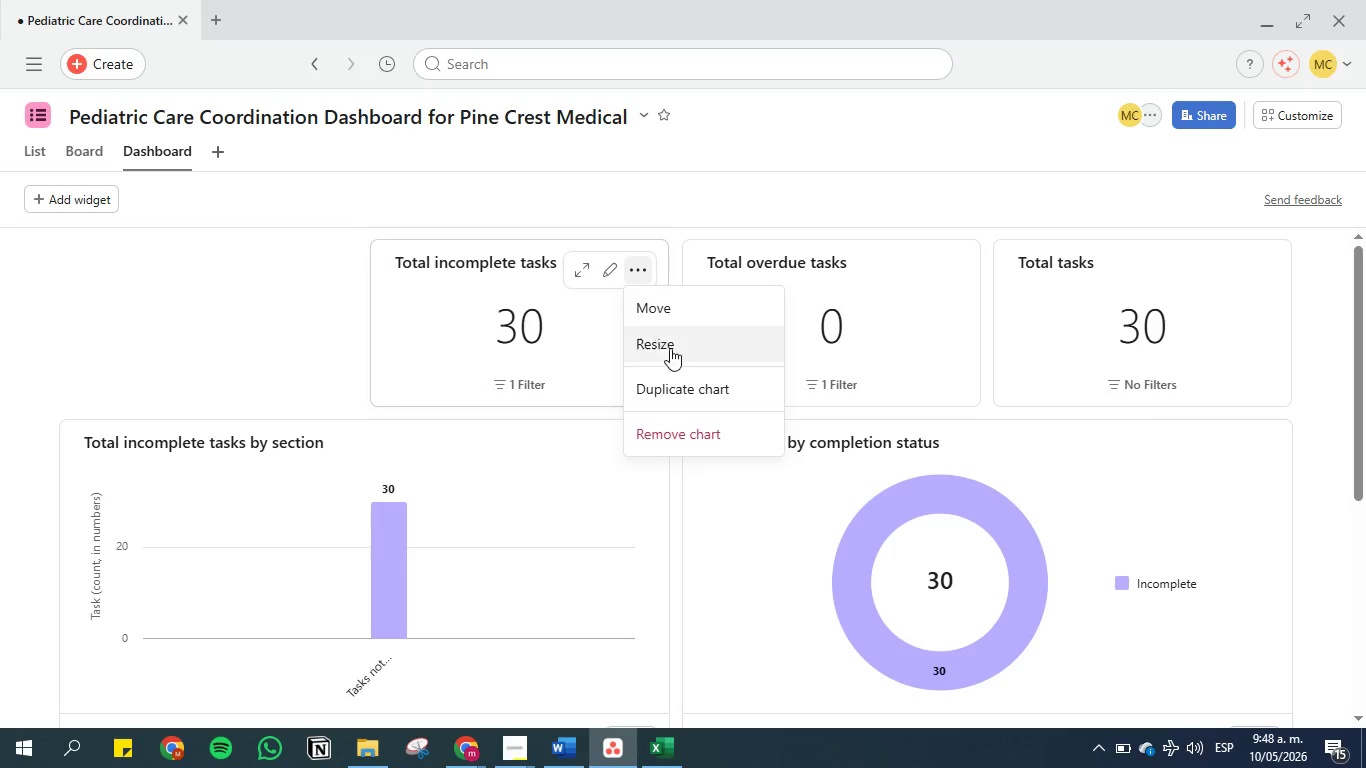 
left_click([691, 442])
 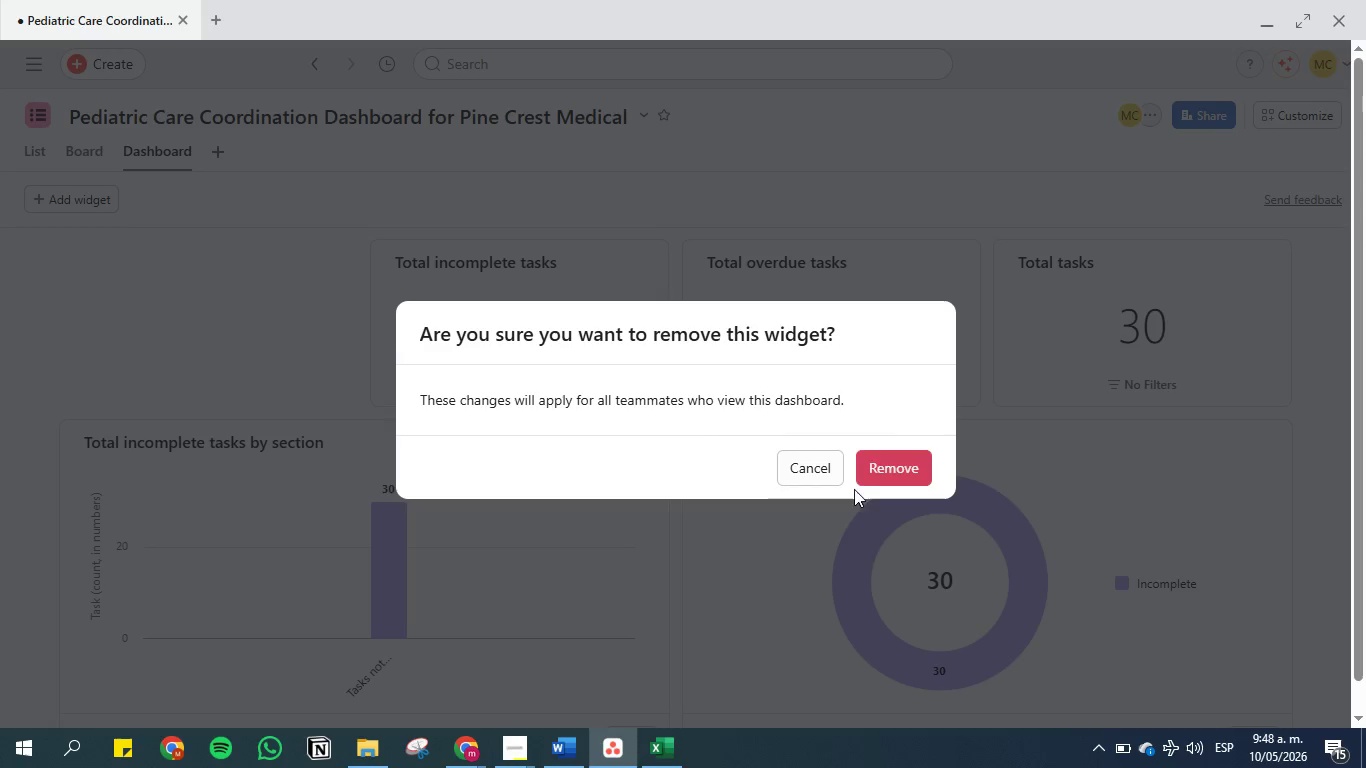 
left_click([867, 469])
 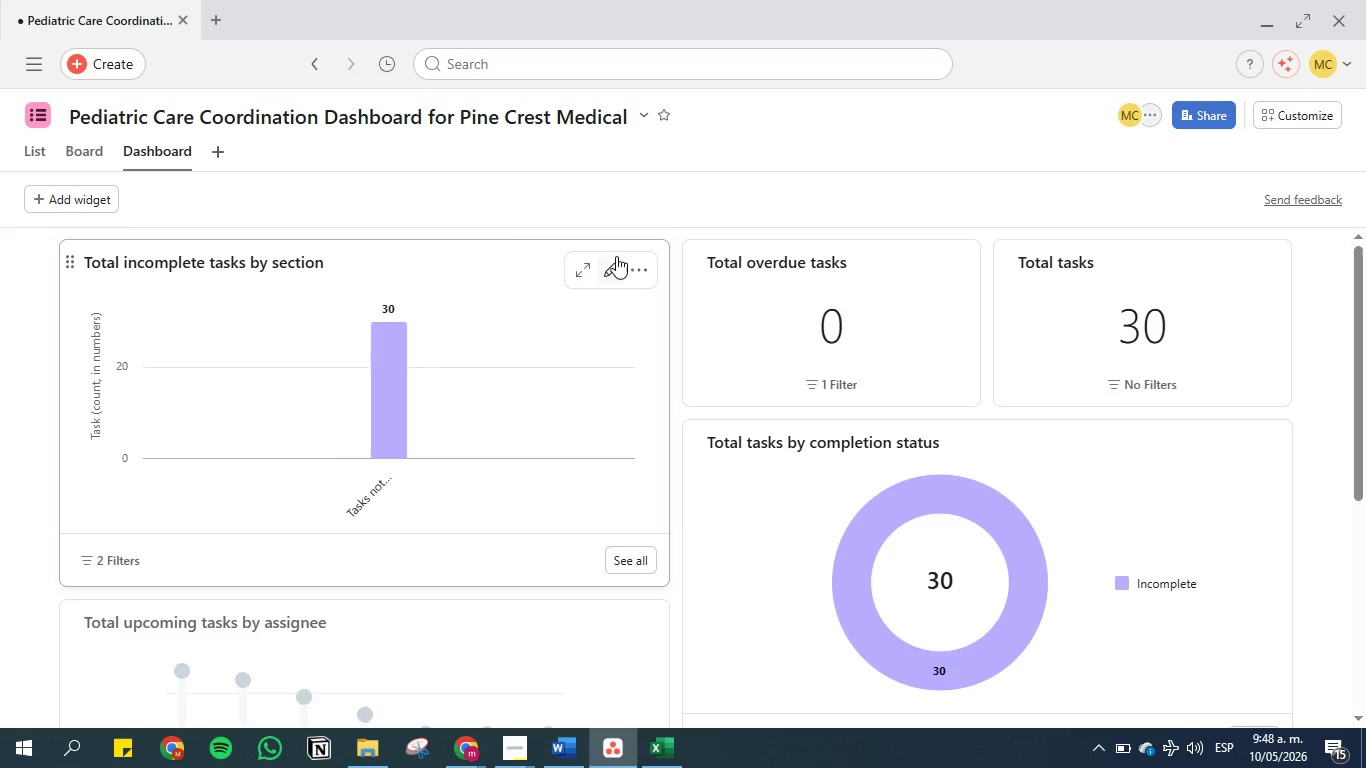 
left_click([643, 261])
 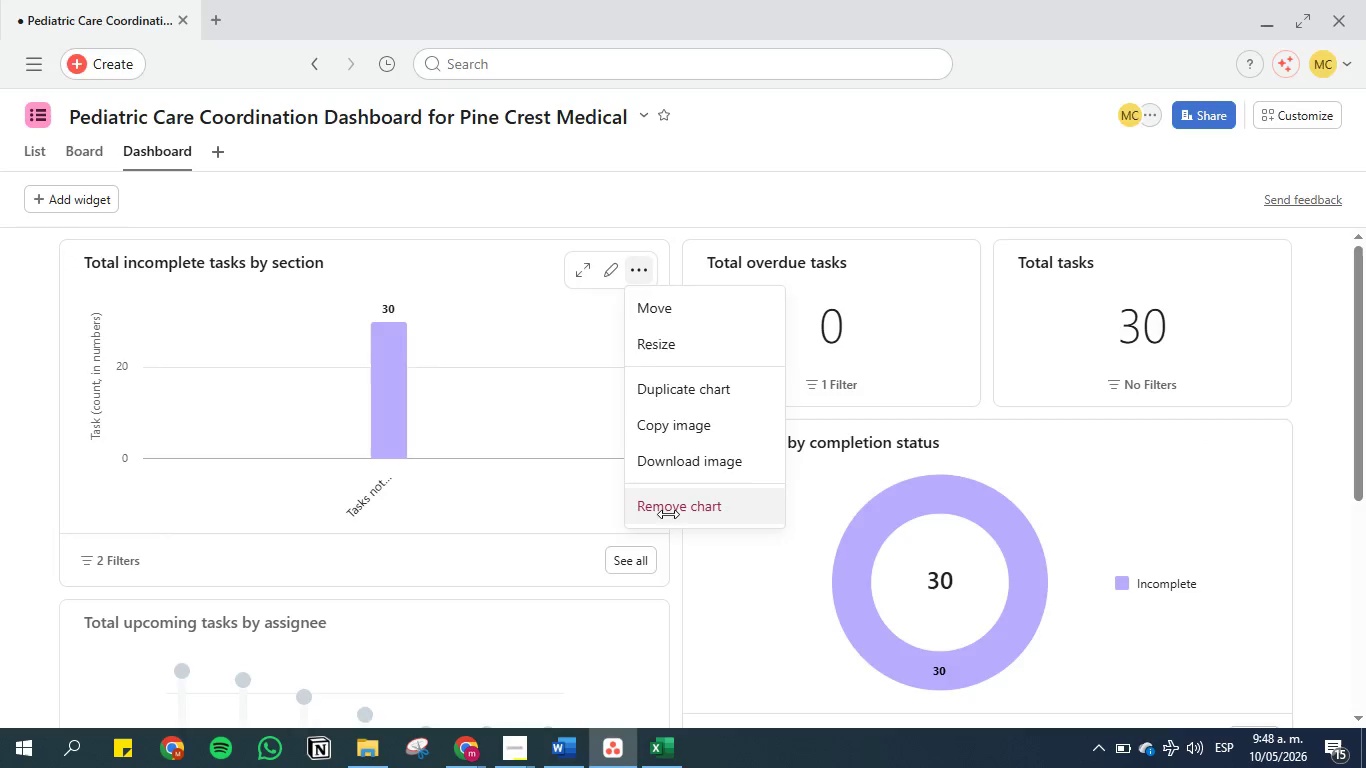 
double_click([669, 507])
 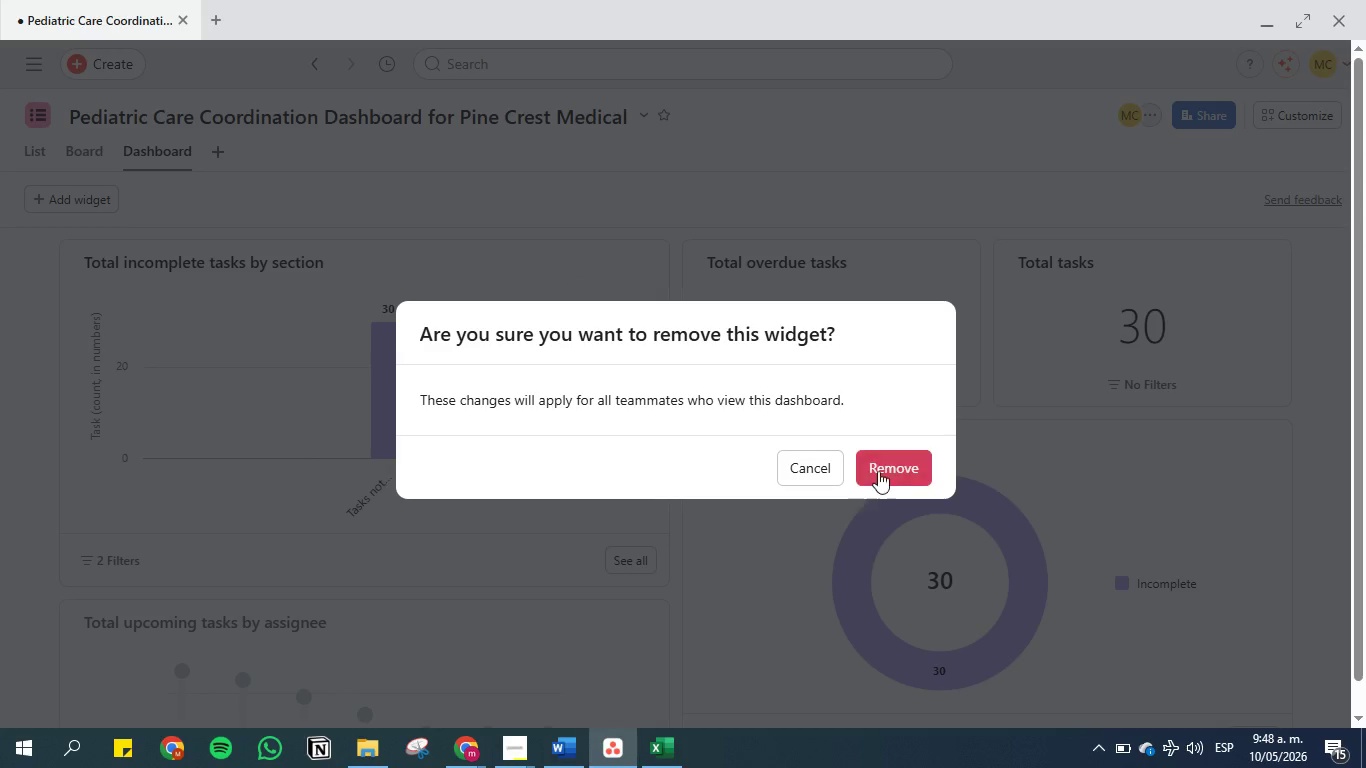 
left_click([884, 468])
 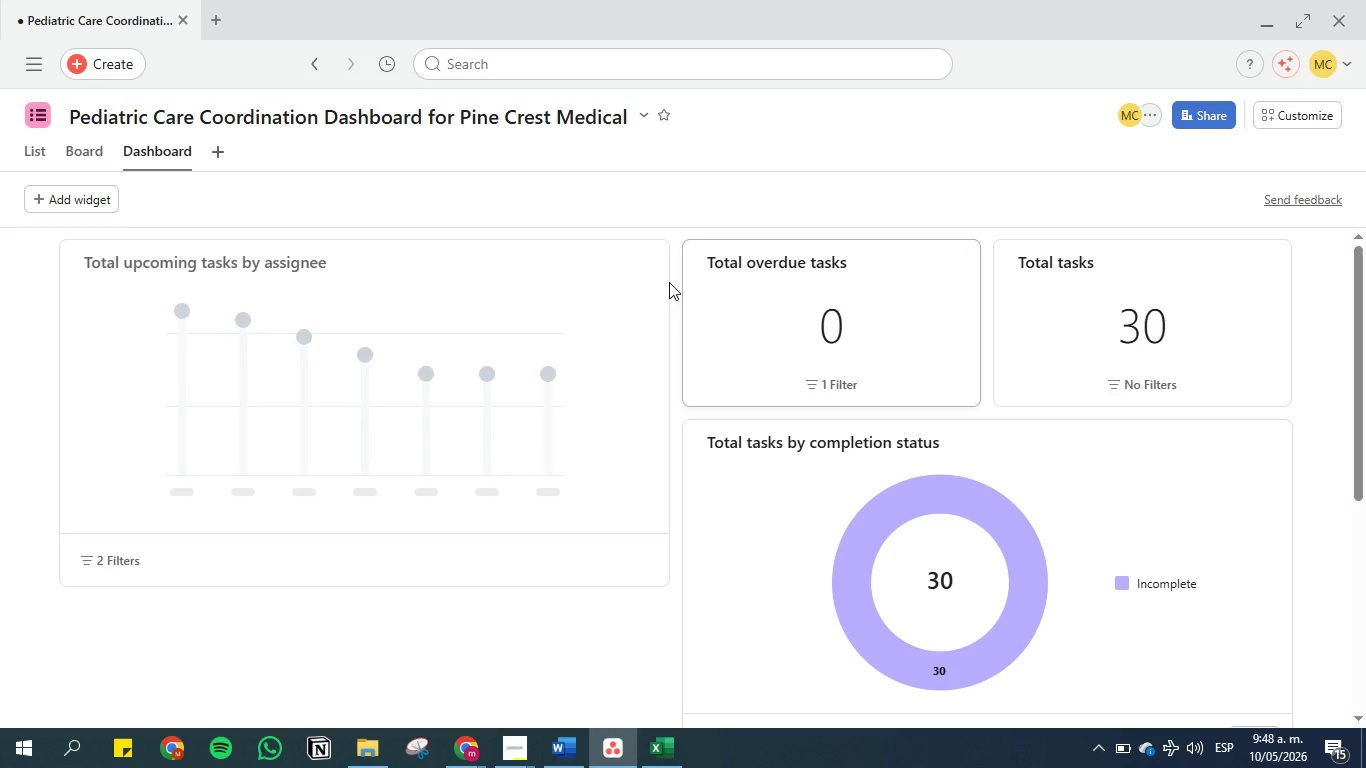 
left_click([646, 259])
 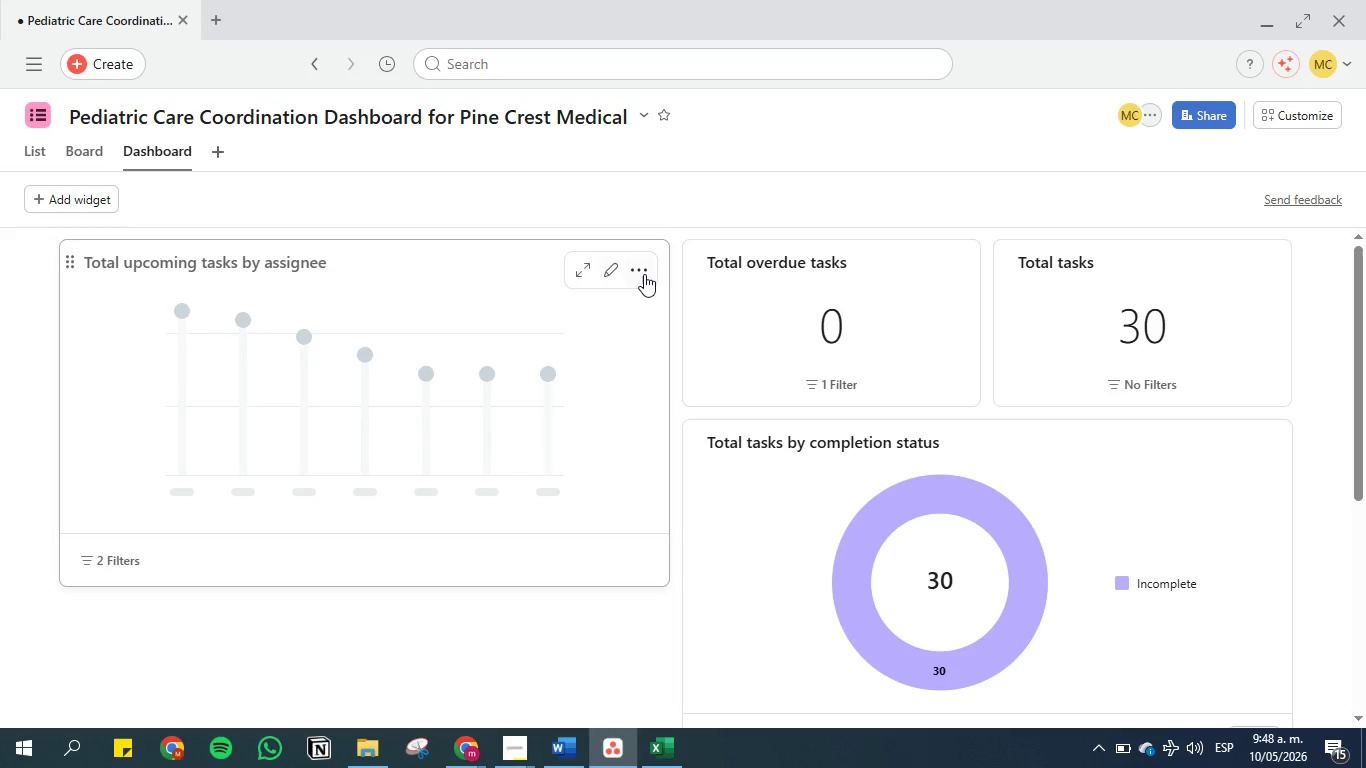 
left_click([636, 271])
 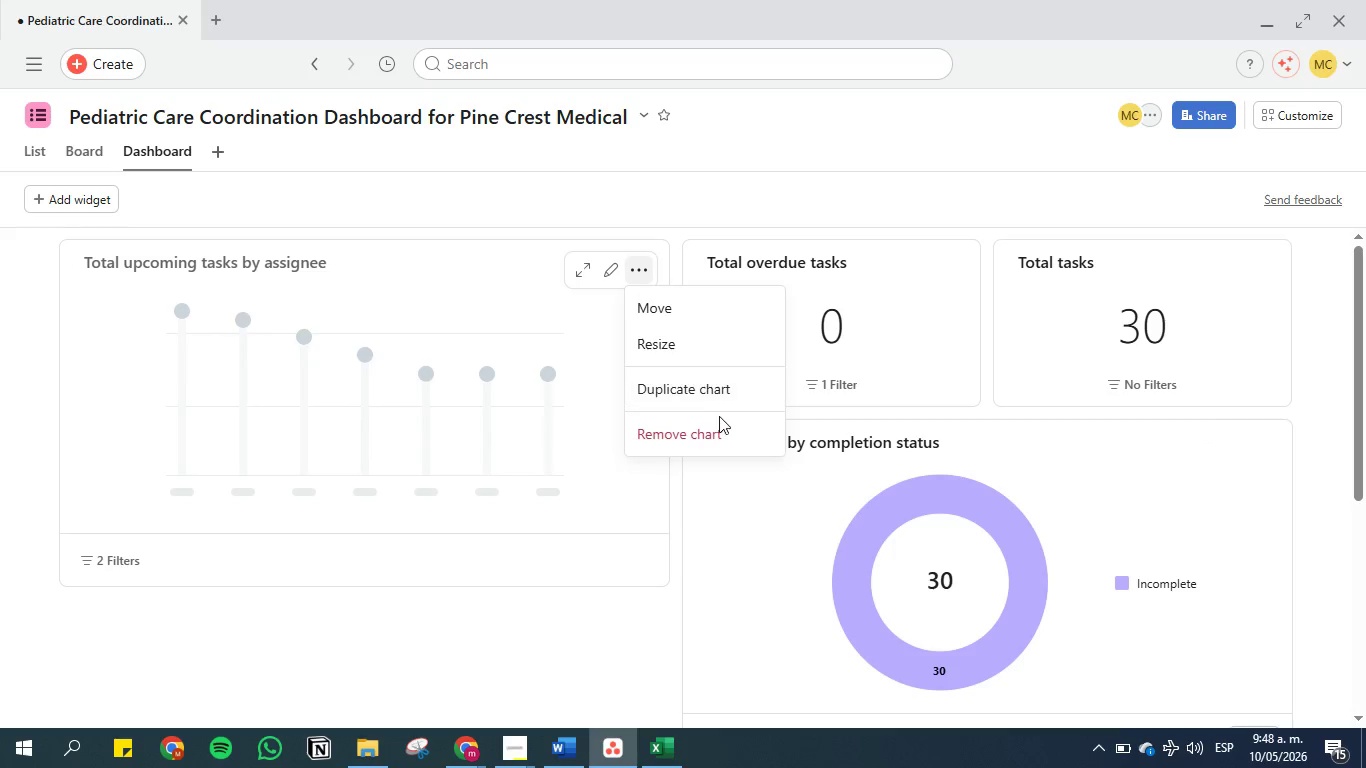 
left_click([721, 436])
 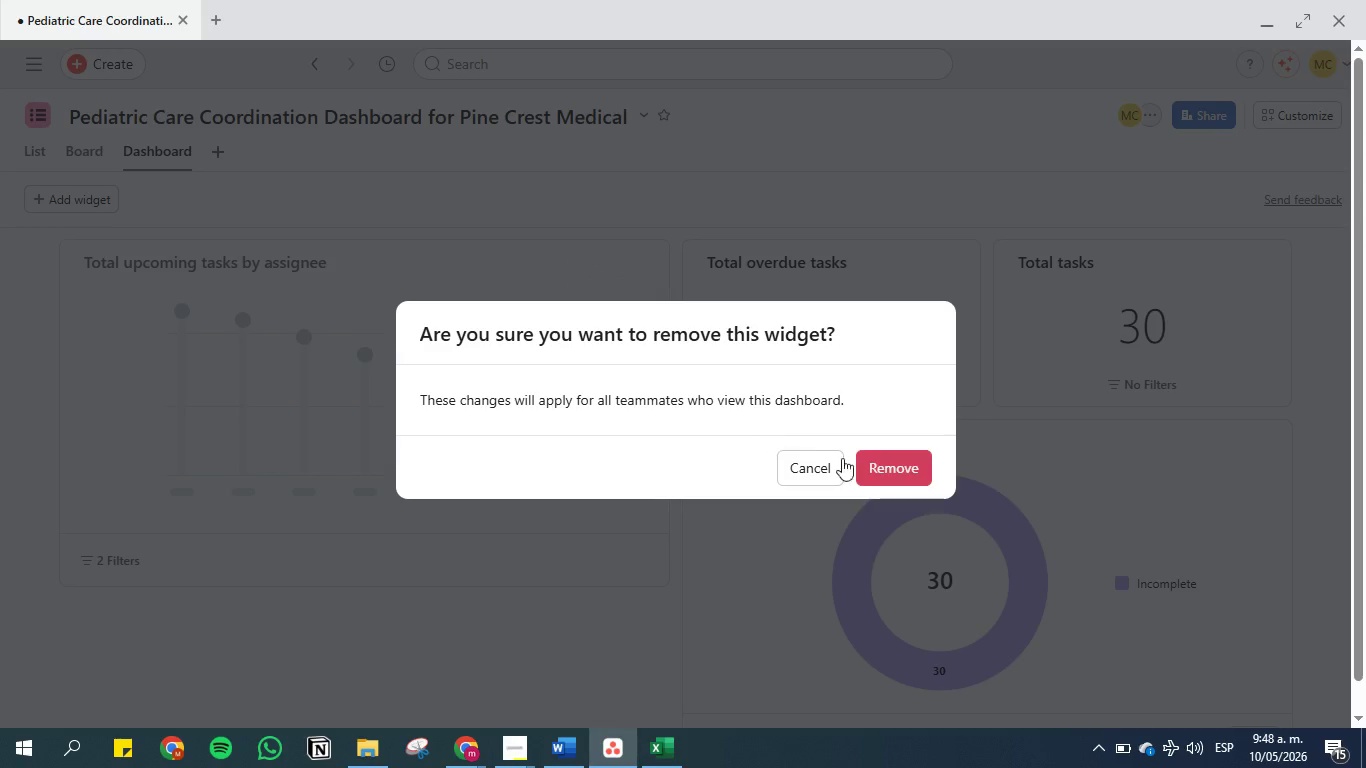 
left_click([869, 461])
 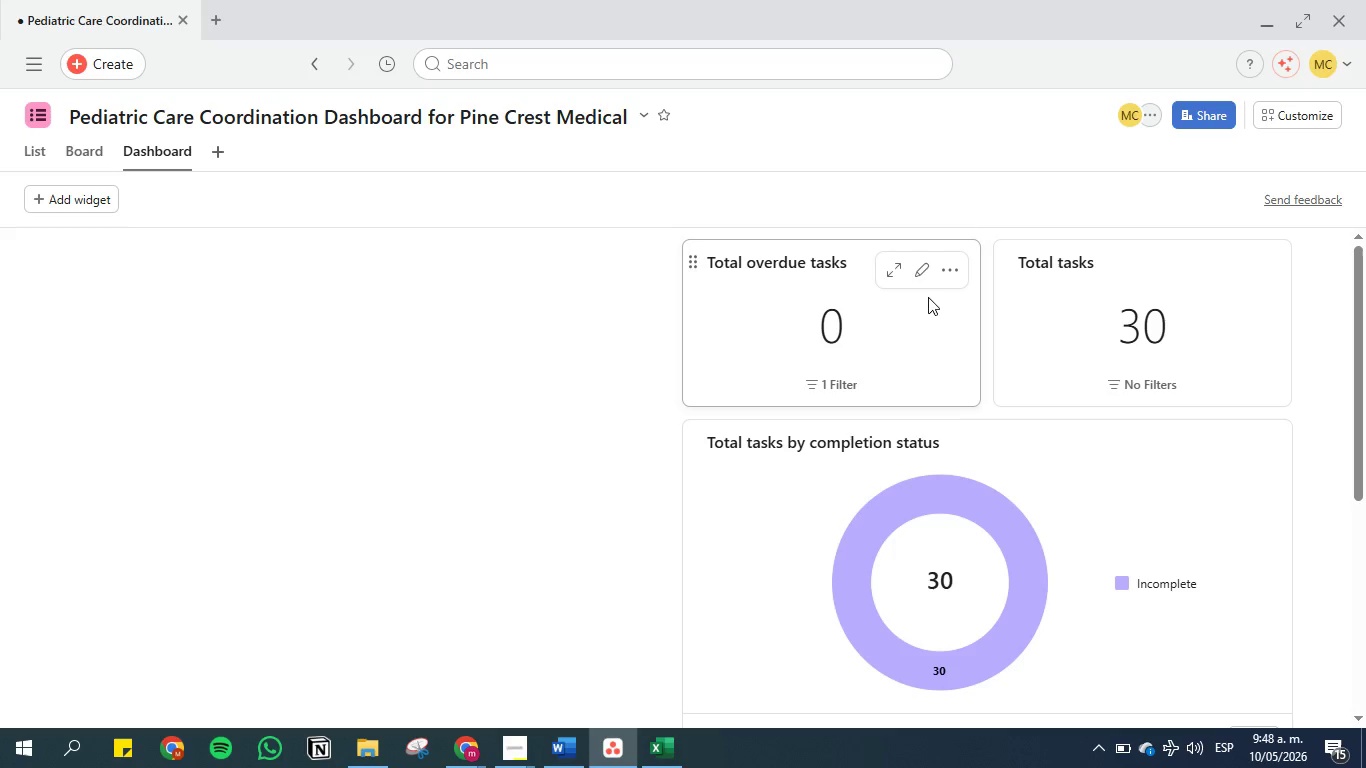 
left_click([956, 269])
 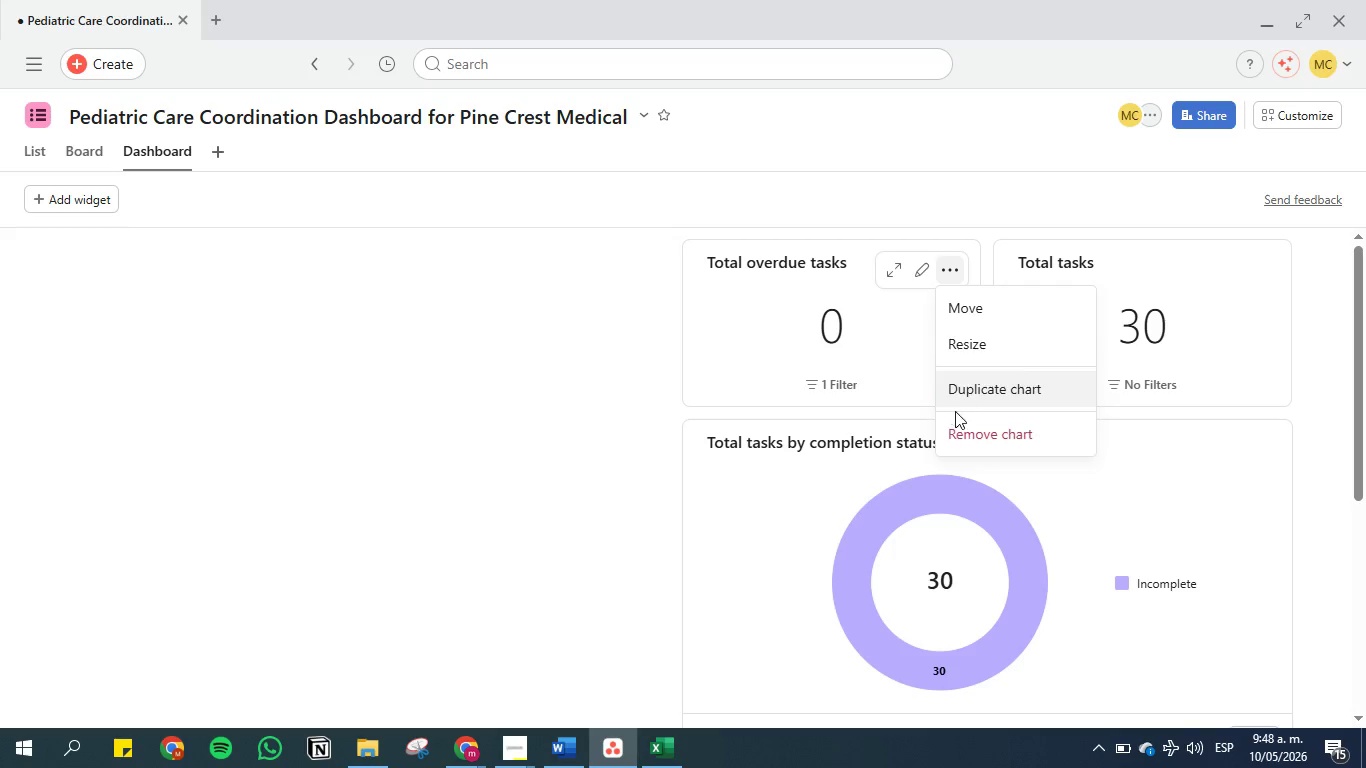 
left_click([966, 429])
 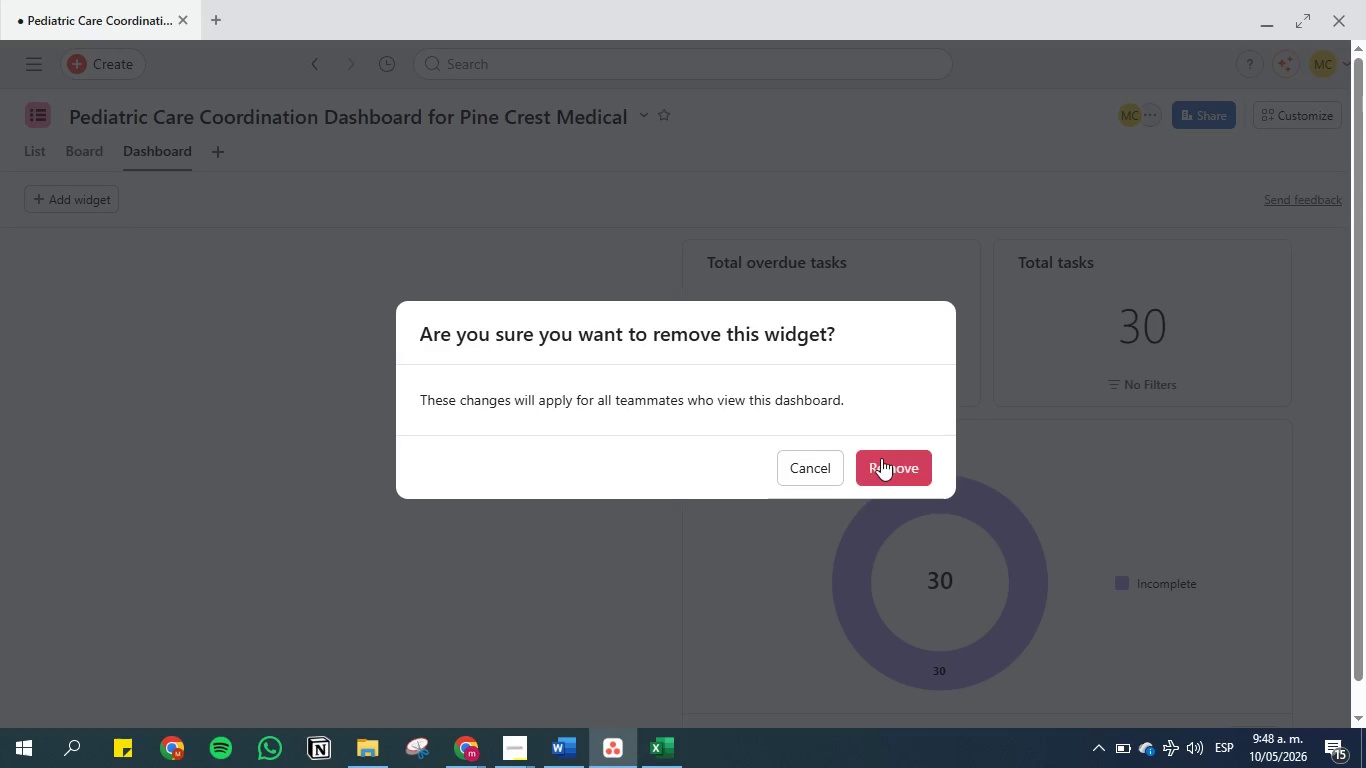 
left_click([875, 464])
 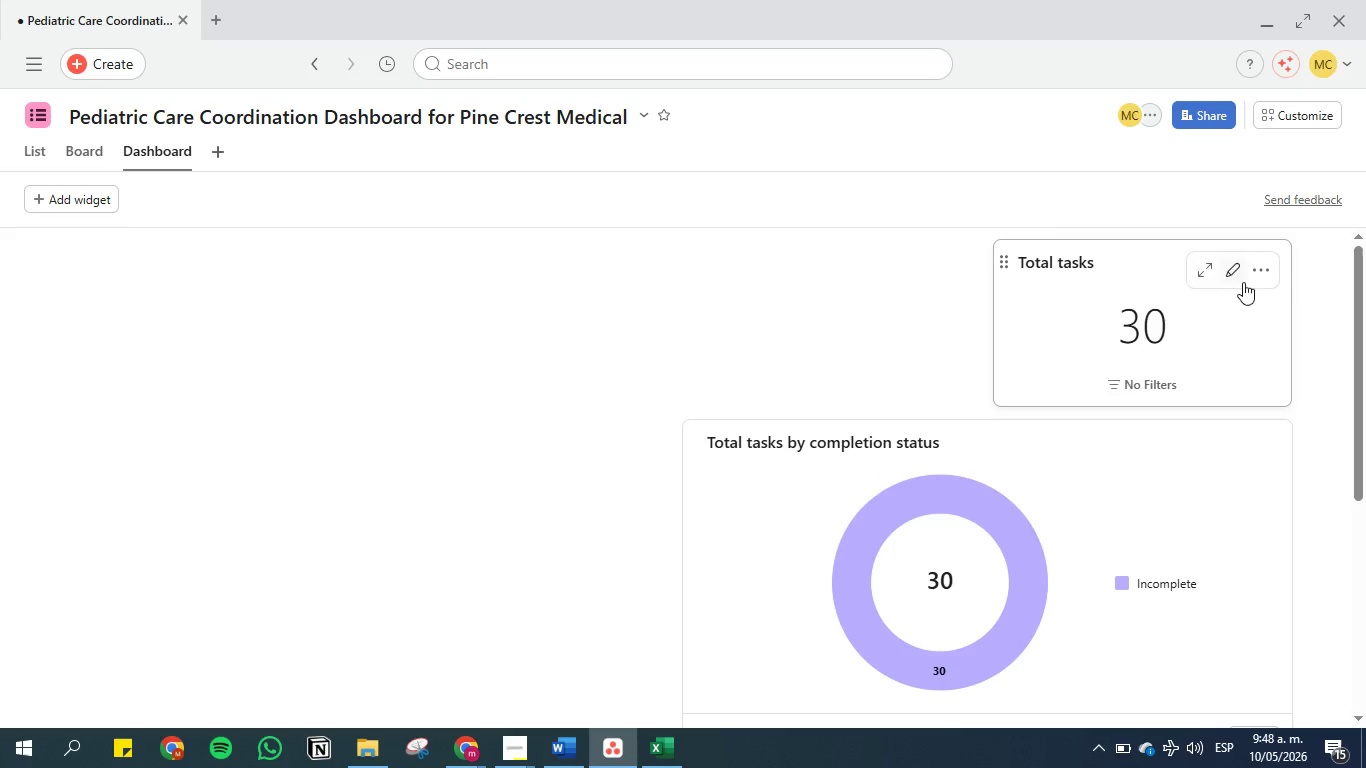 
left_click([1252, 269])
 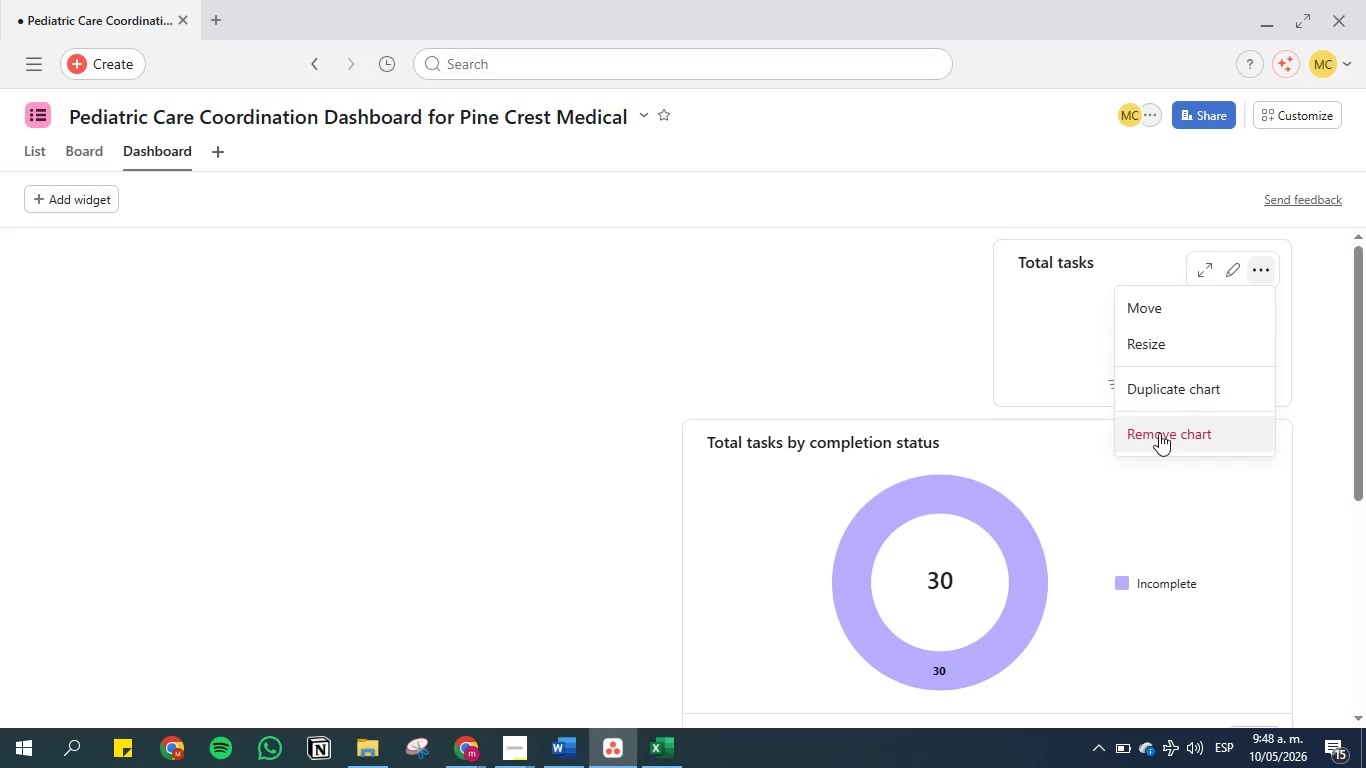 
left_click([1156, 433])
 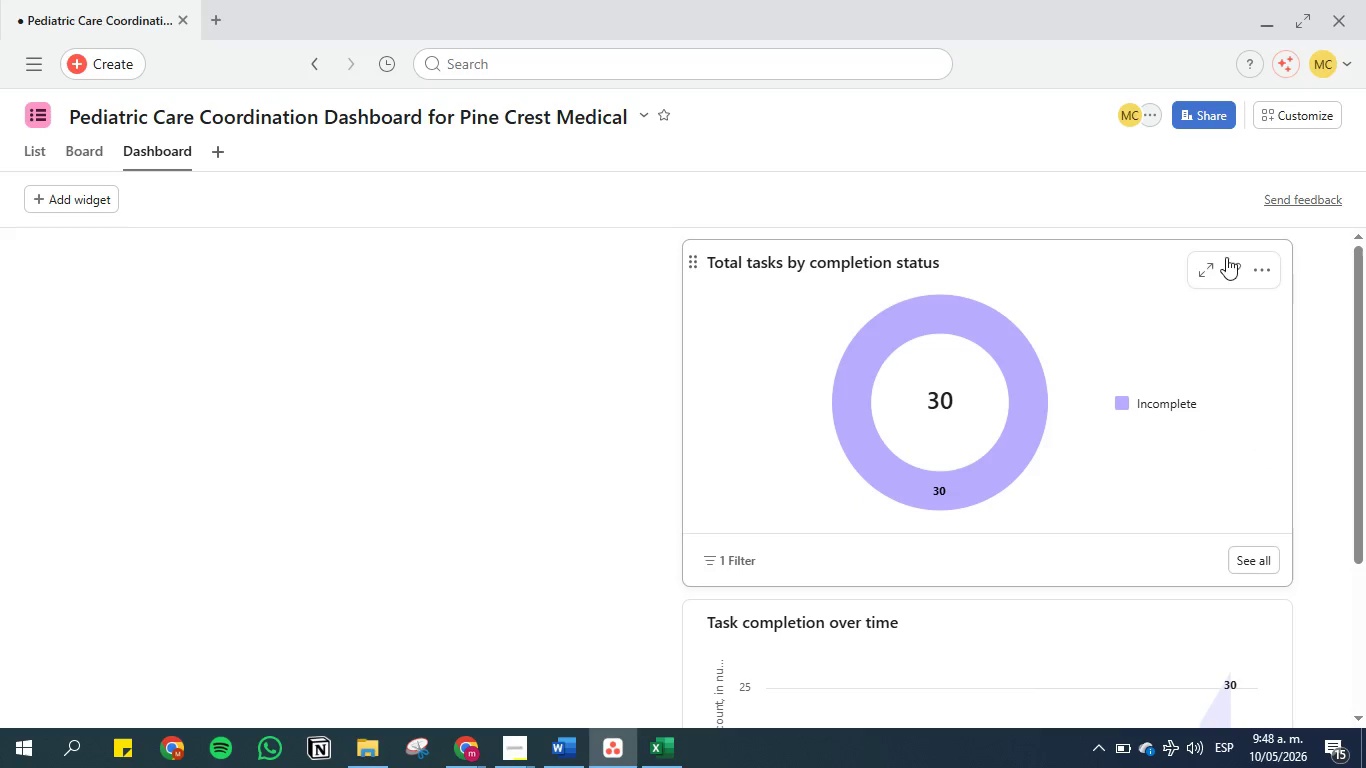 
left_click([1262, 272])
 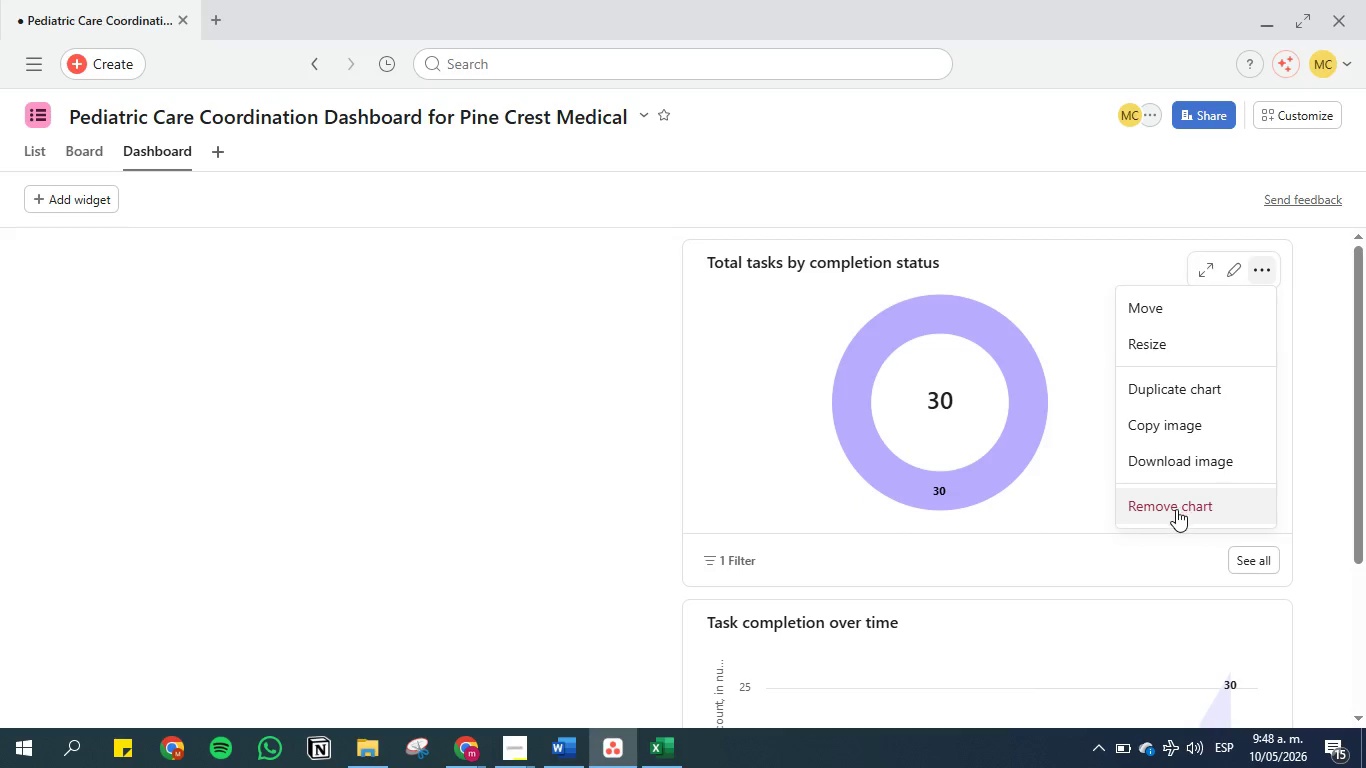 
left_click([1176, 509])
 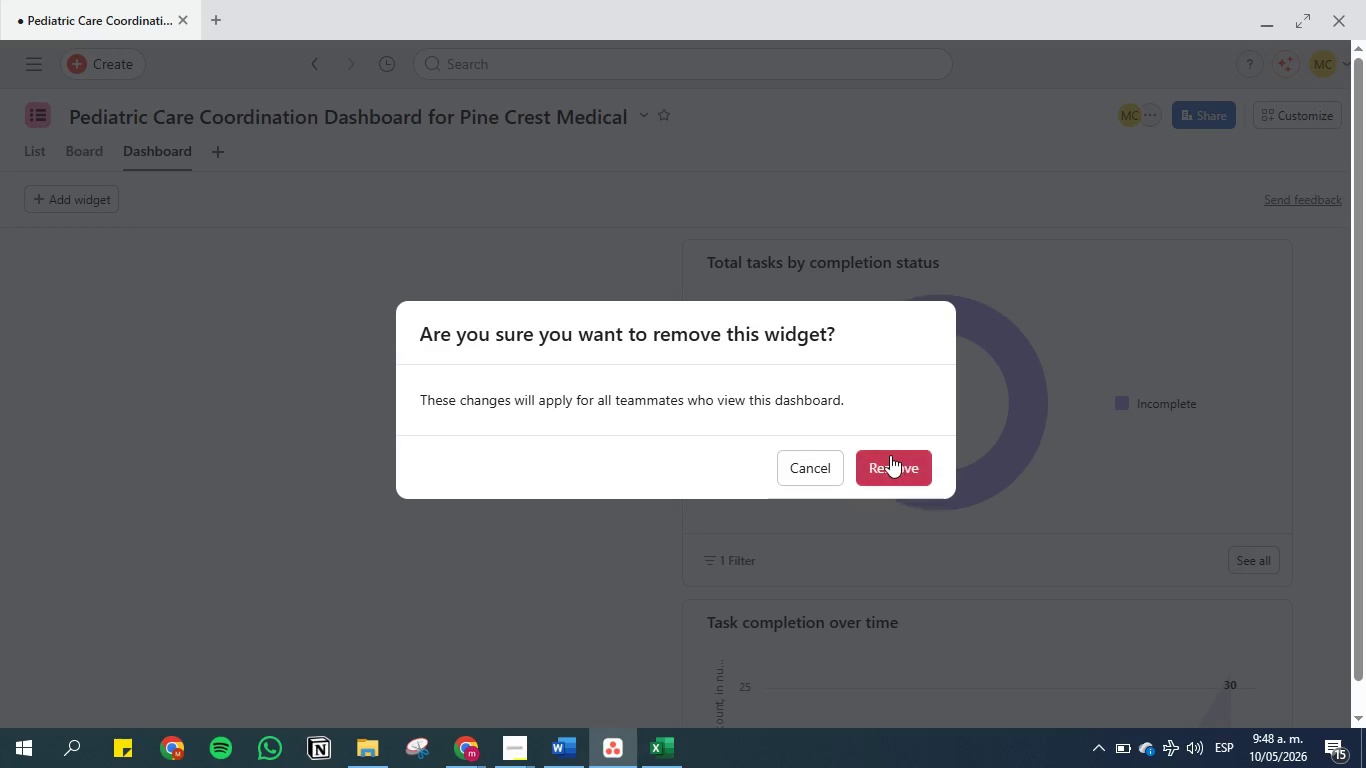 
left_click([893, 457])
 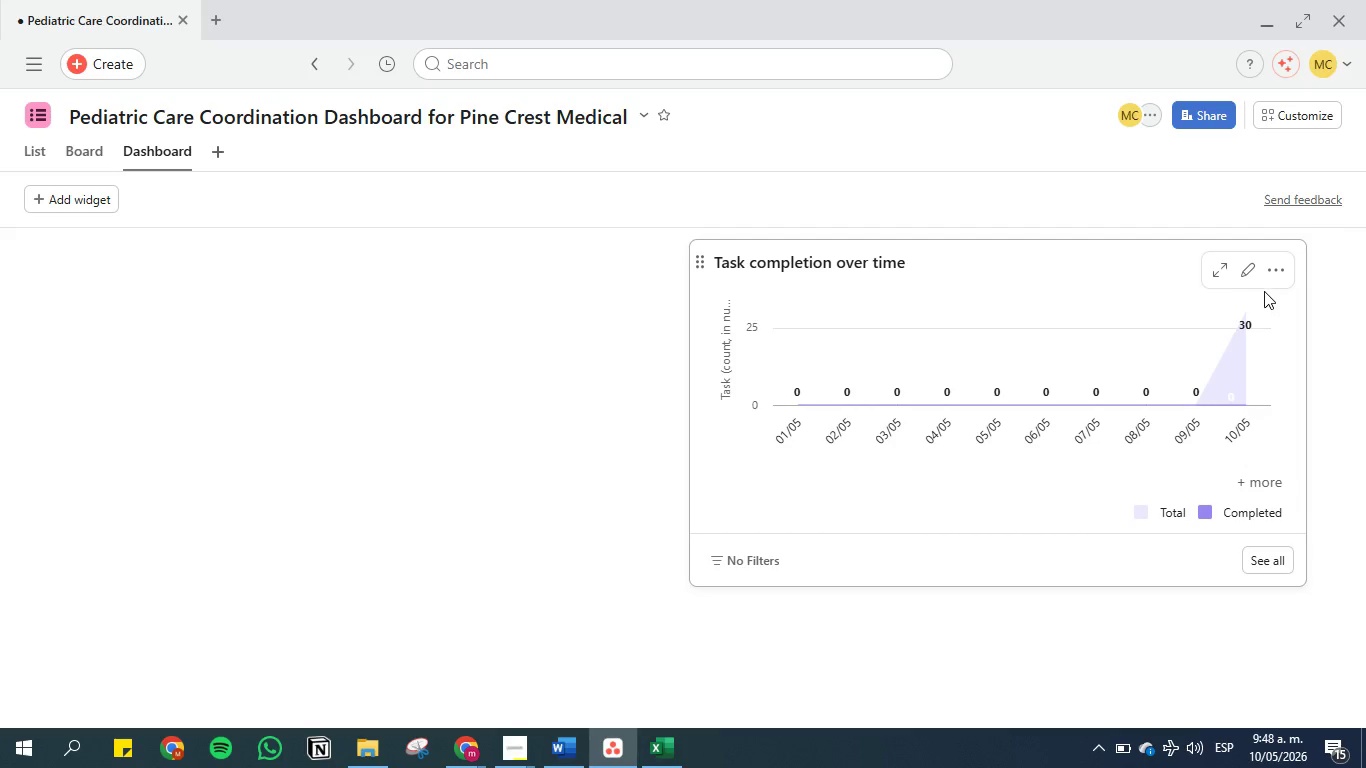 
left_click([1275, 275])
 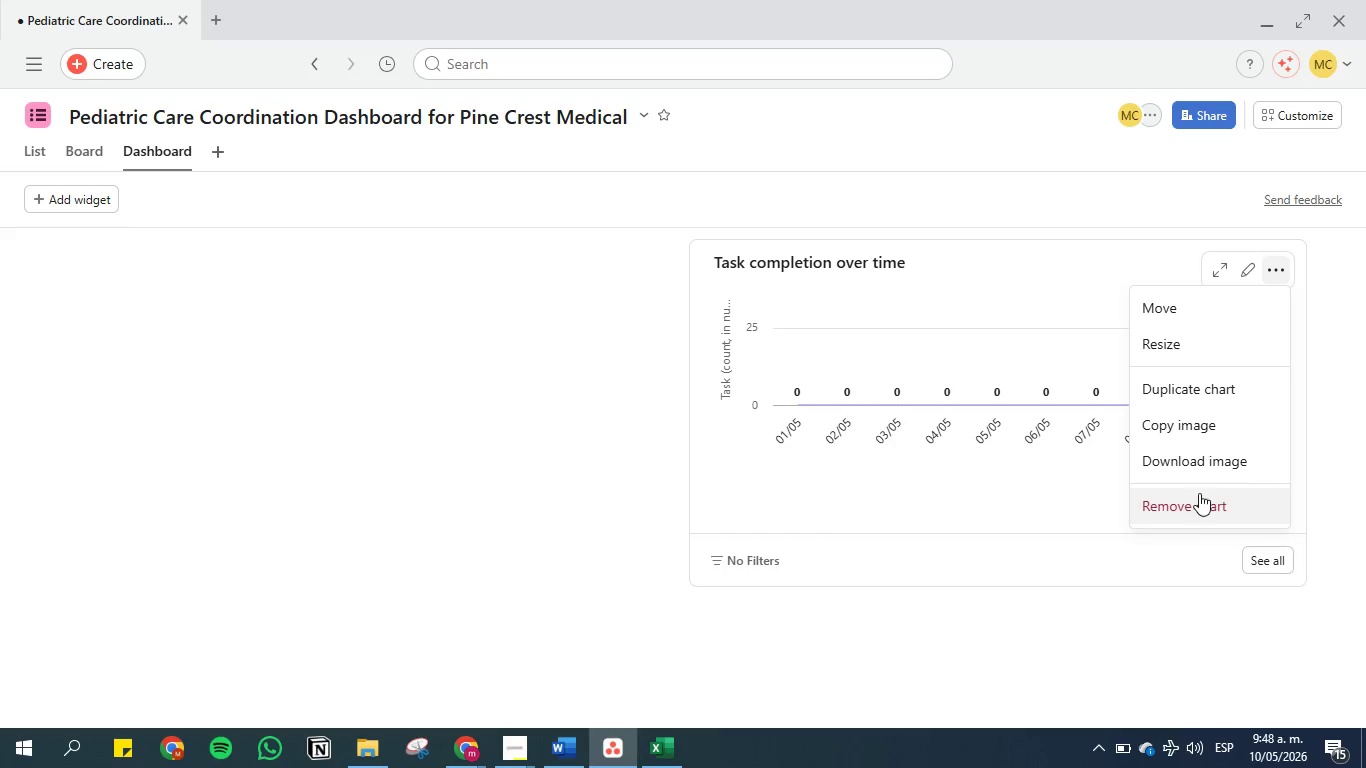 
left_click([1188, 511])
 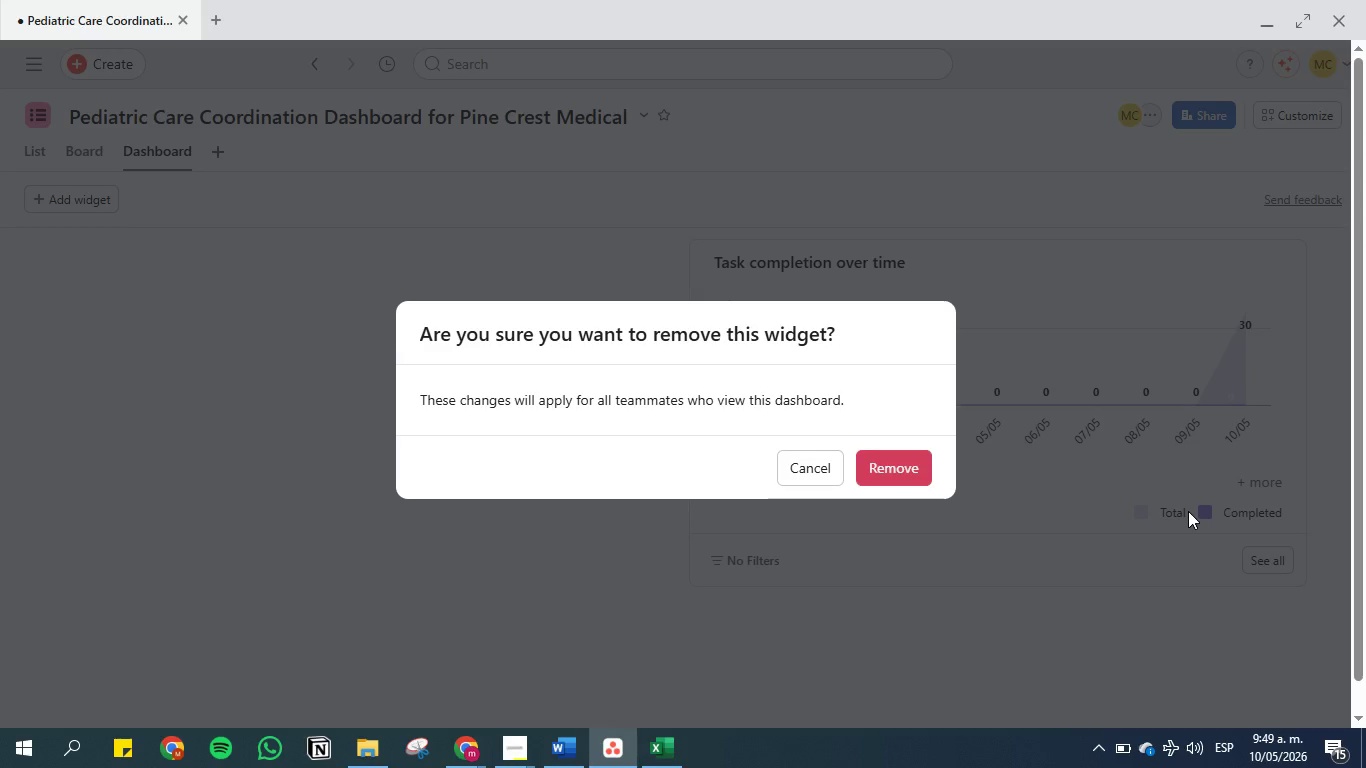 
wait(47.19)
 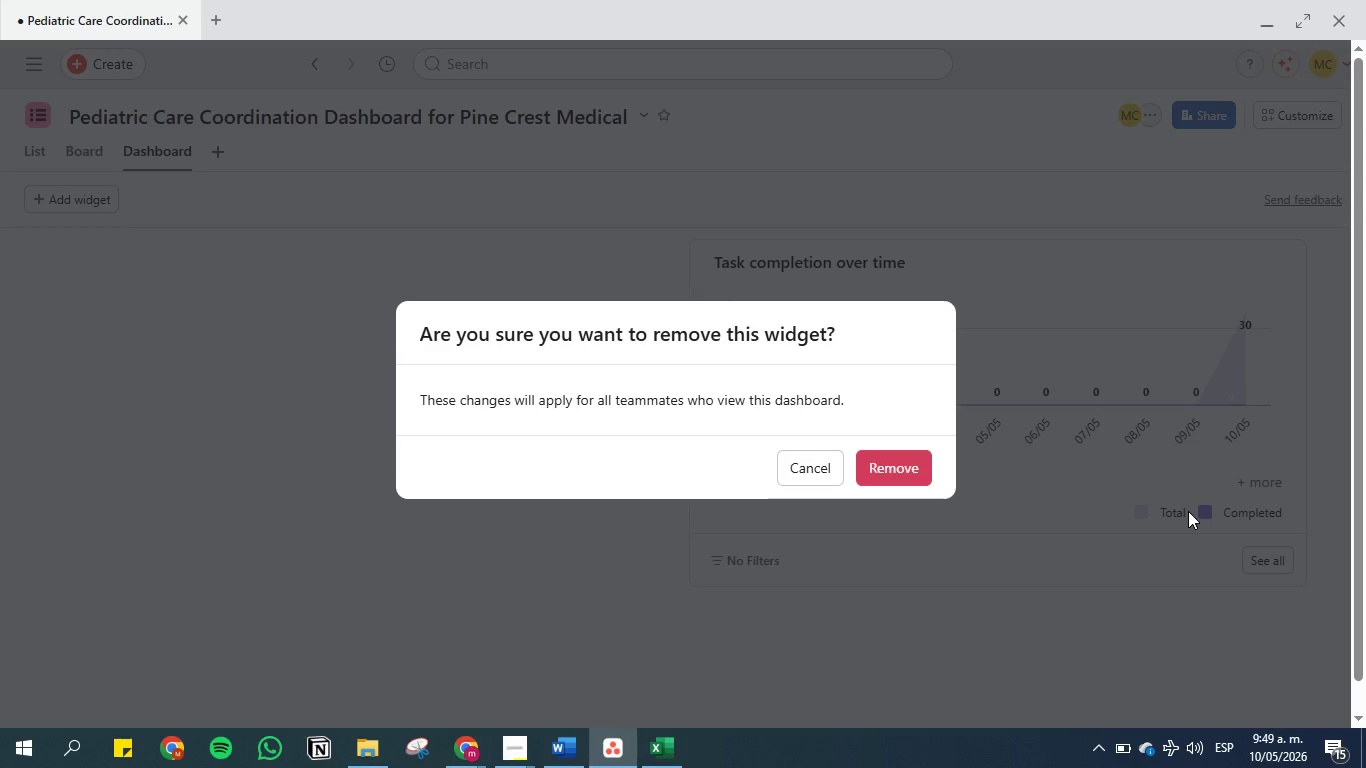 
left_click([892, 458])
 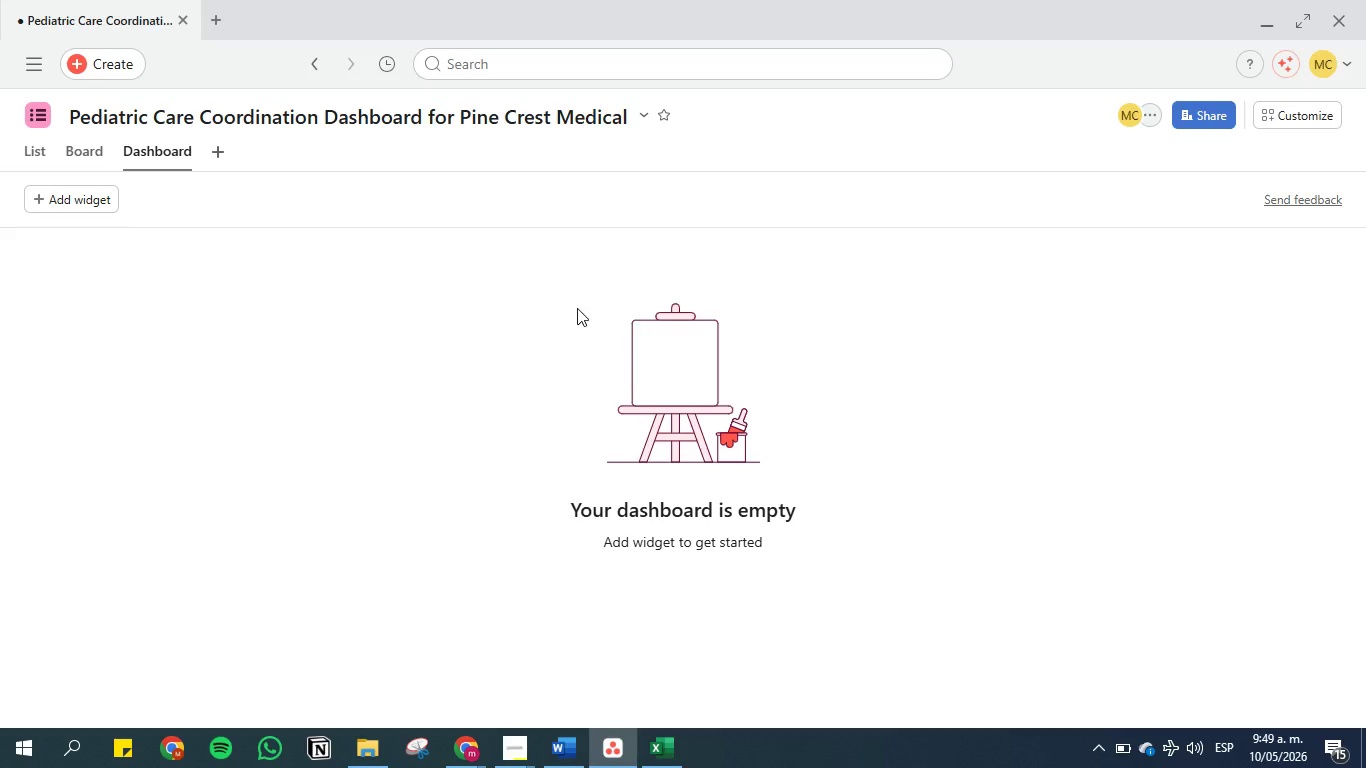 
left_click([568, 306])
 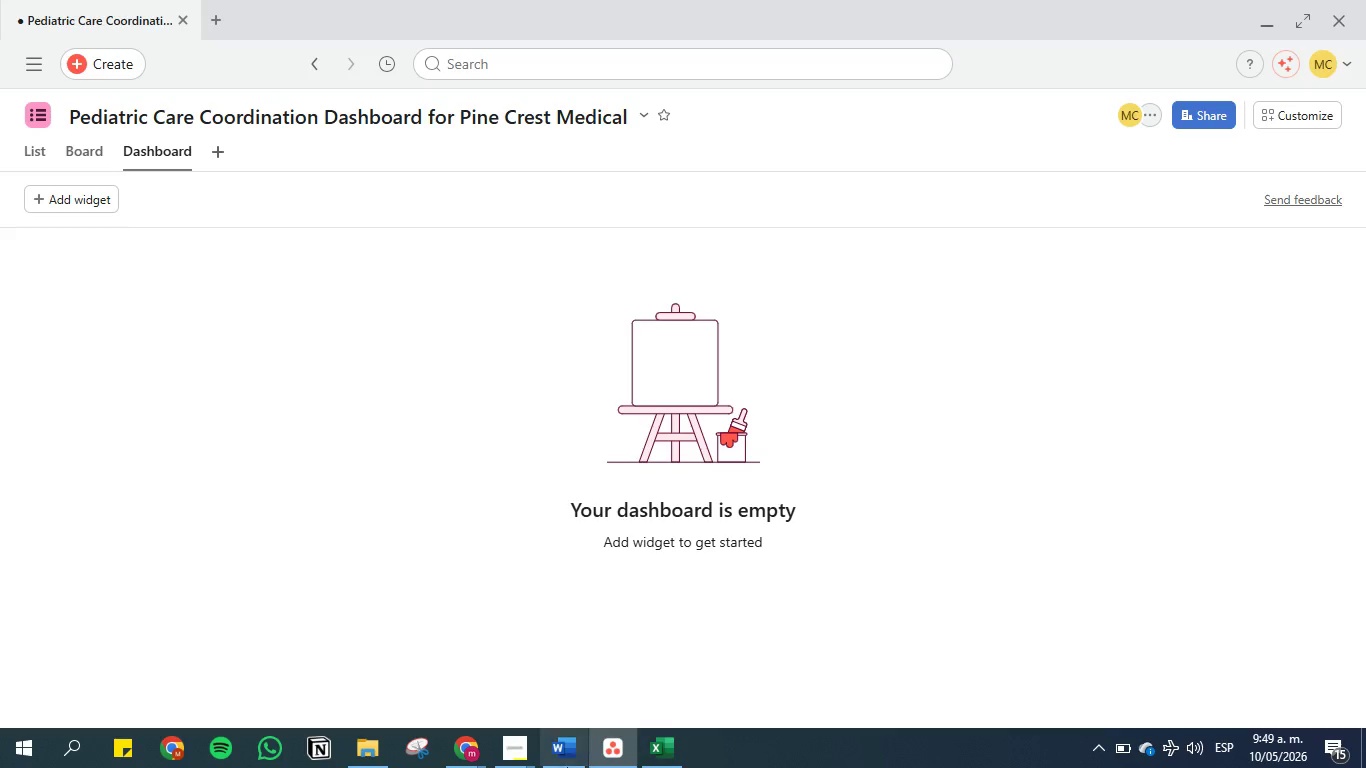 
left_click([555, 756])
 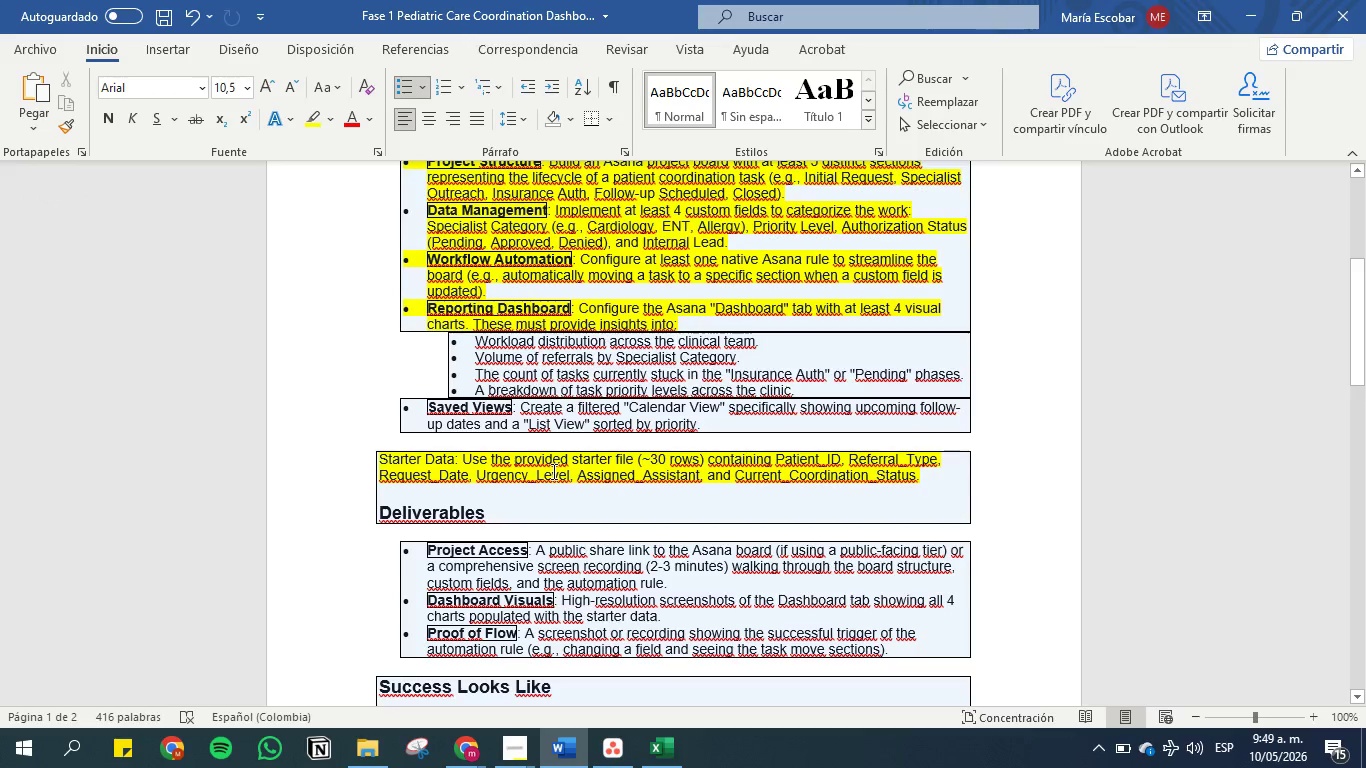 
left_click([552, 471])
 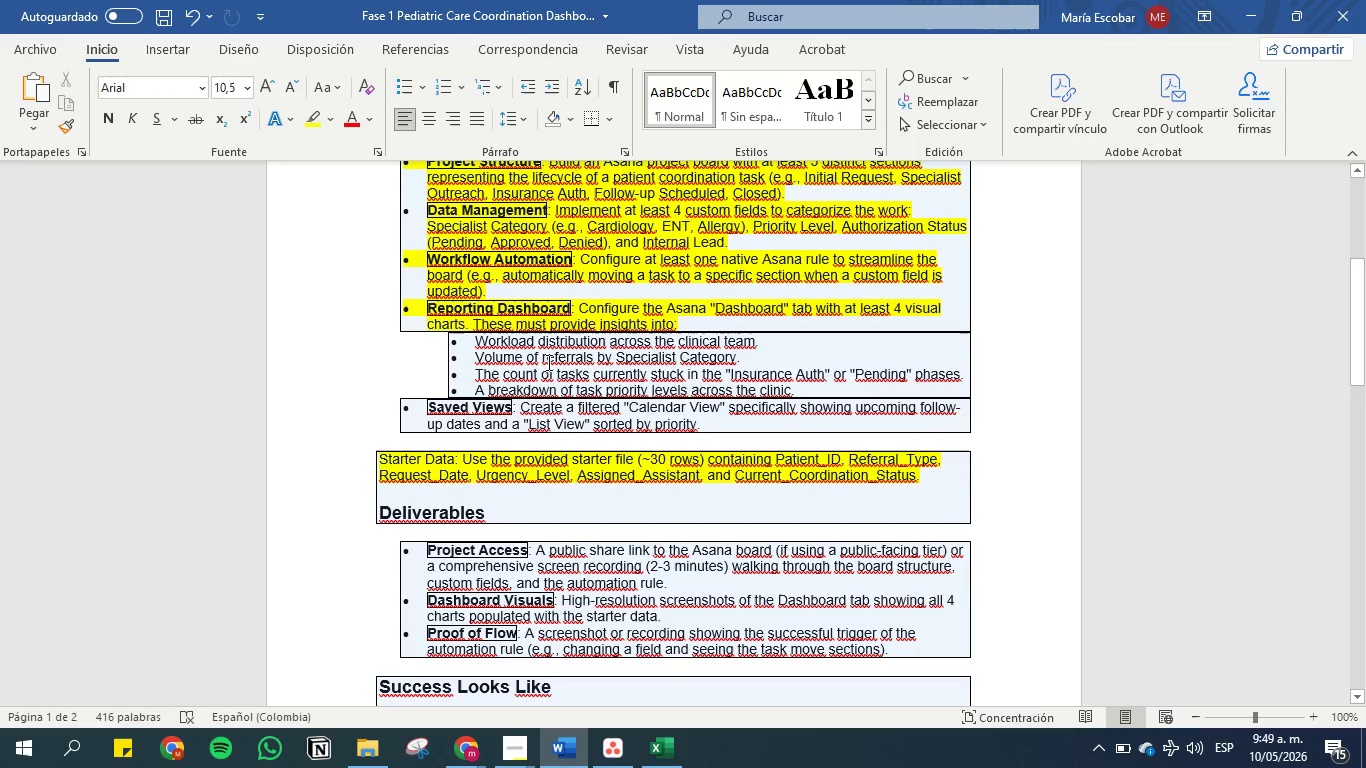 
scroll: coordinate [547, 362], scroll_direction: up, amount: 1.0
 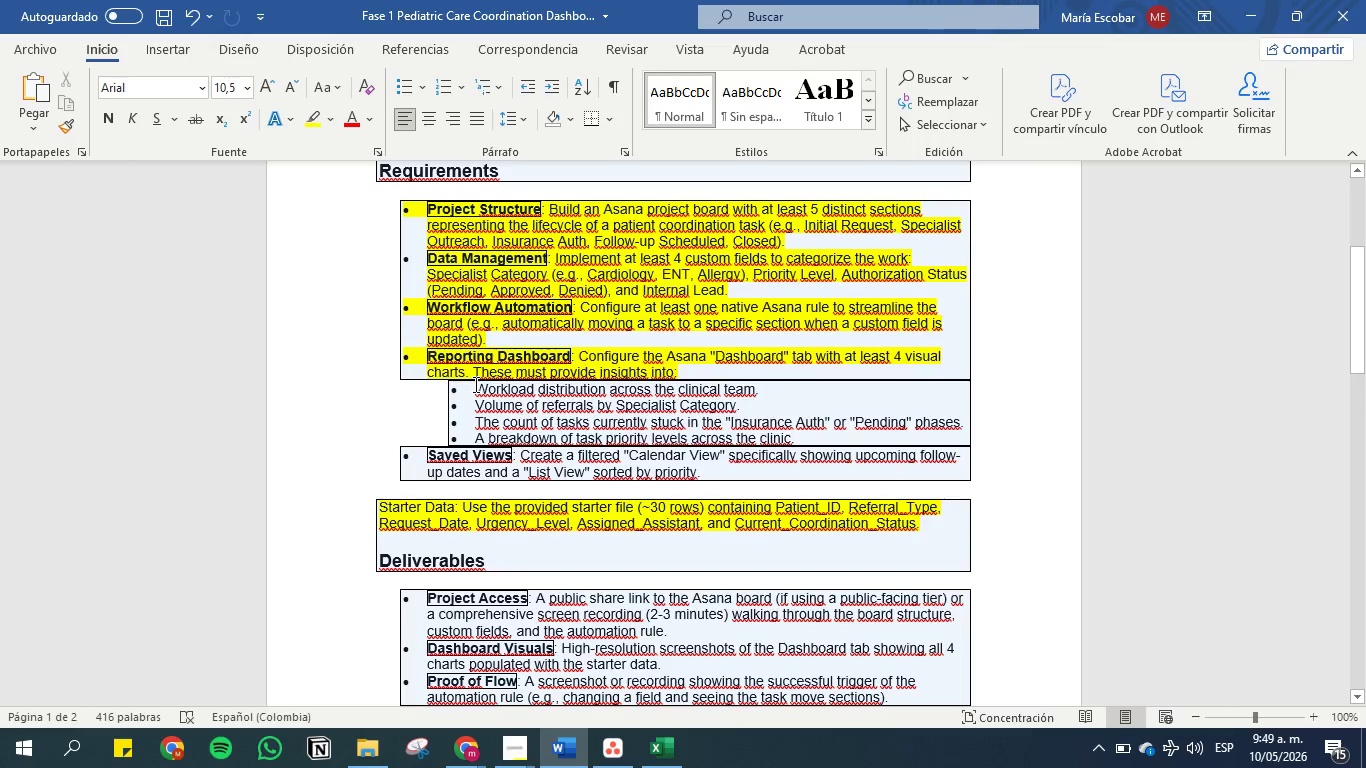 
left_click_drag(start_coordinate=[477, 384], to_coordinate=[773, 383])
 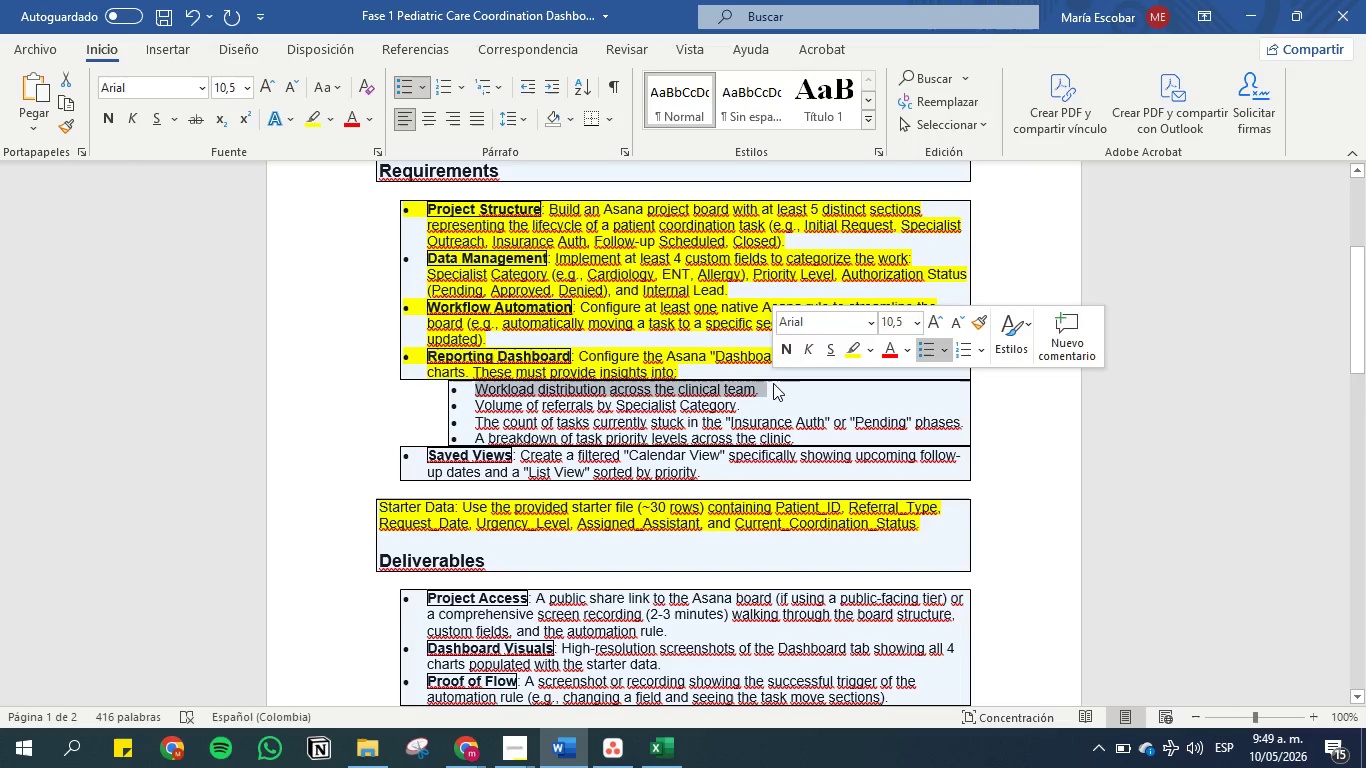 
left_click([773, 383])
 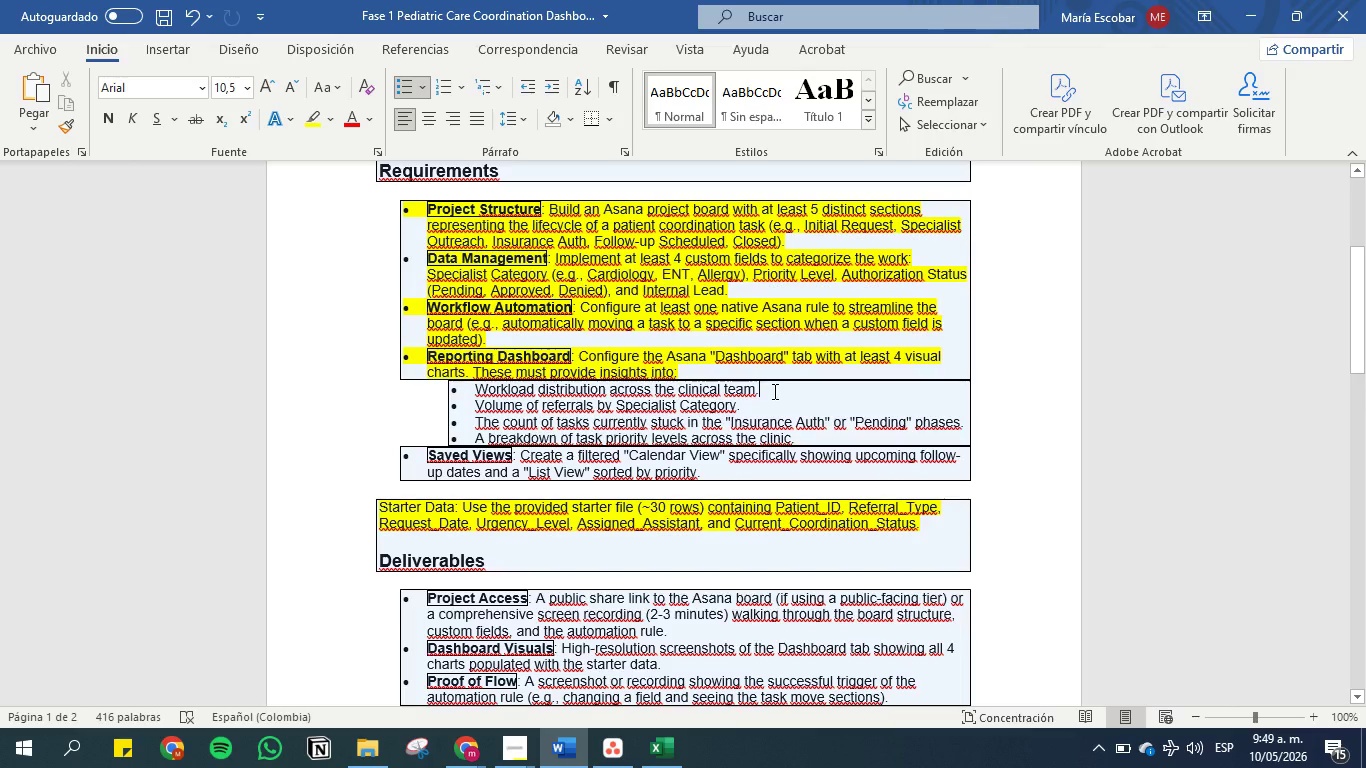 
left_click_drag(start_coordinate=[773, 391], to_coordinate=[745, 392])
 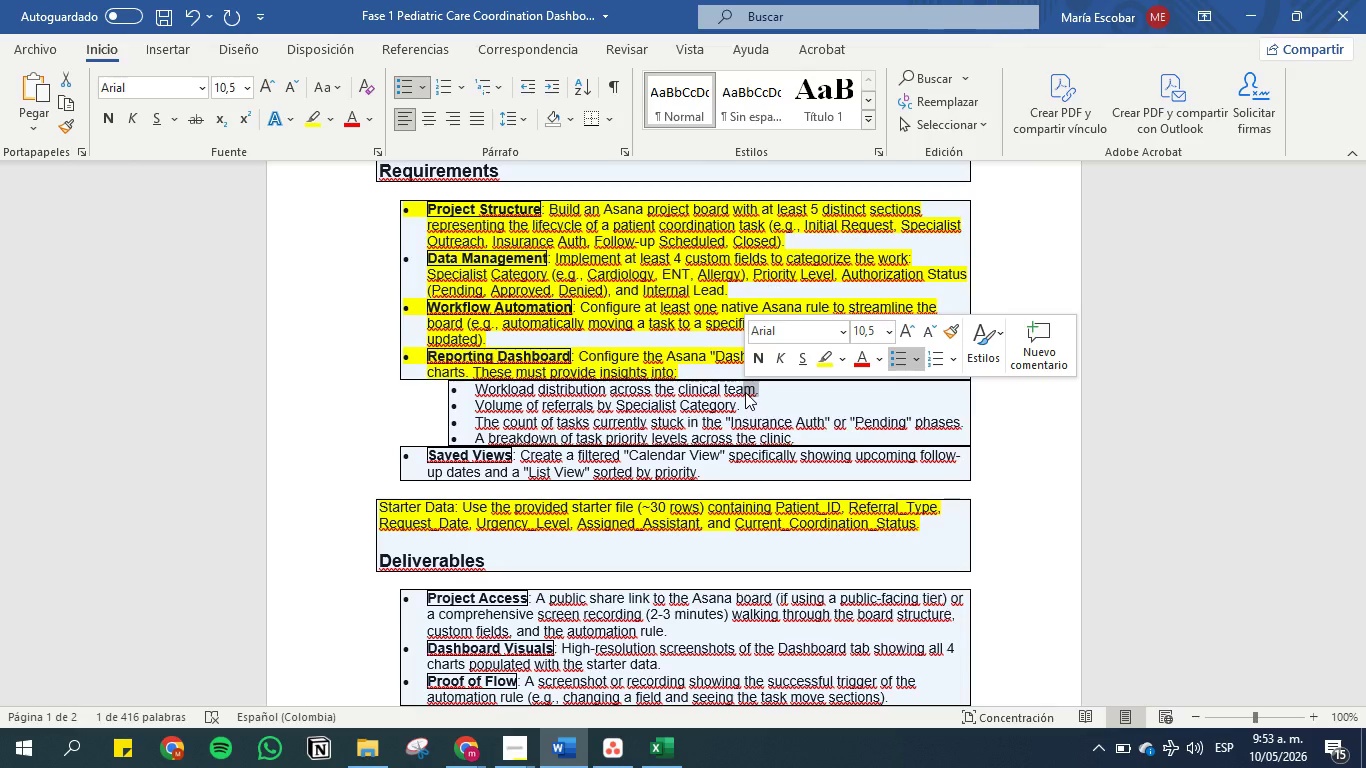 
wait(254.55)
 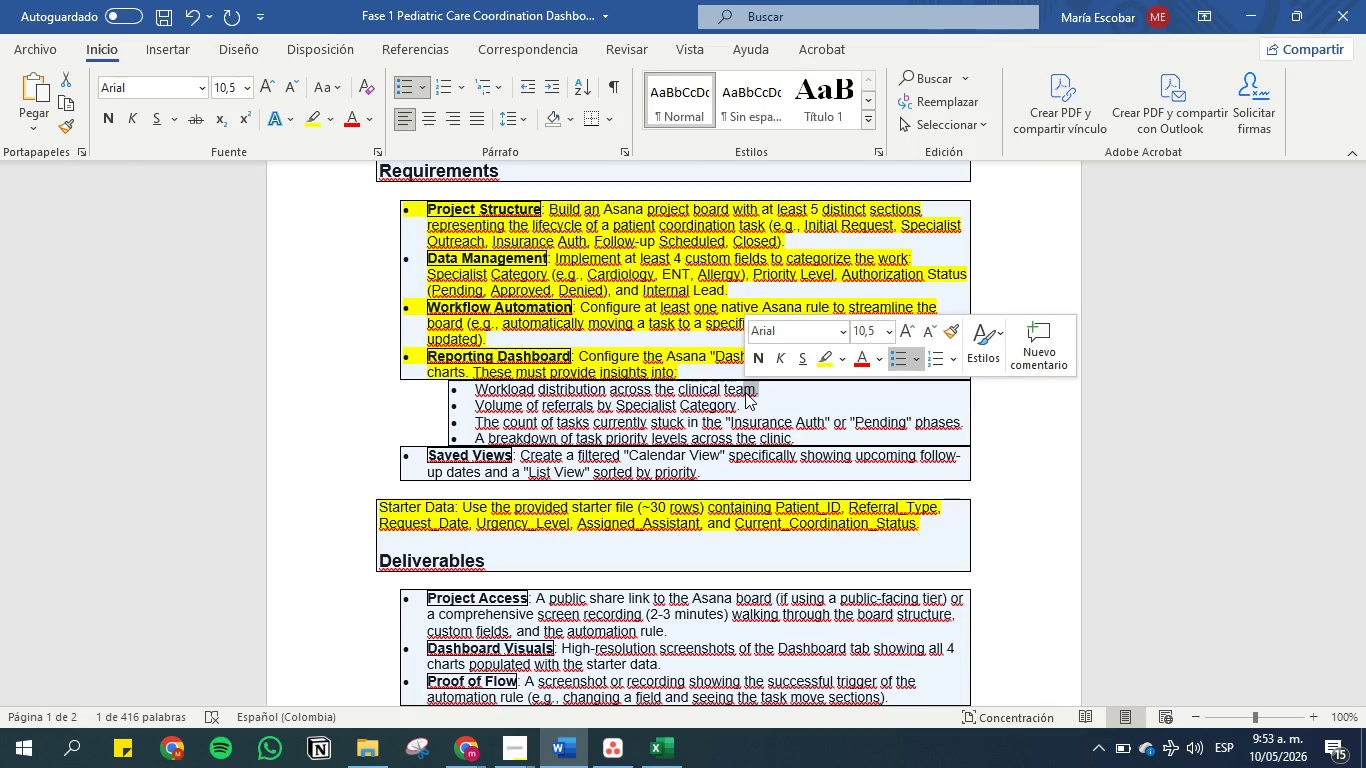 
left_click([745, 392])
 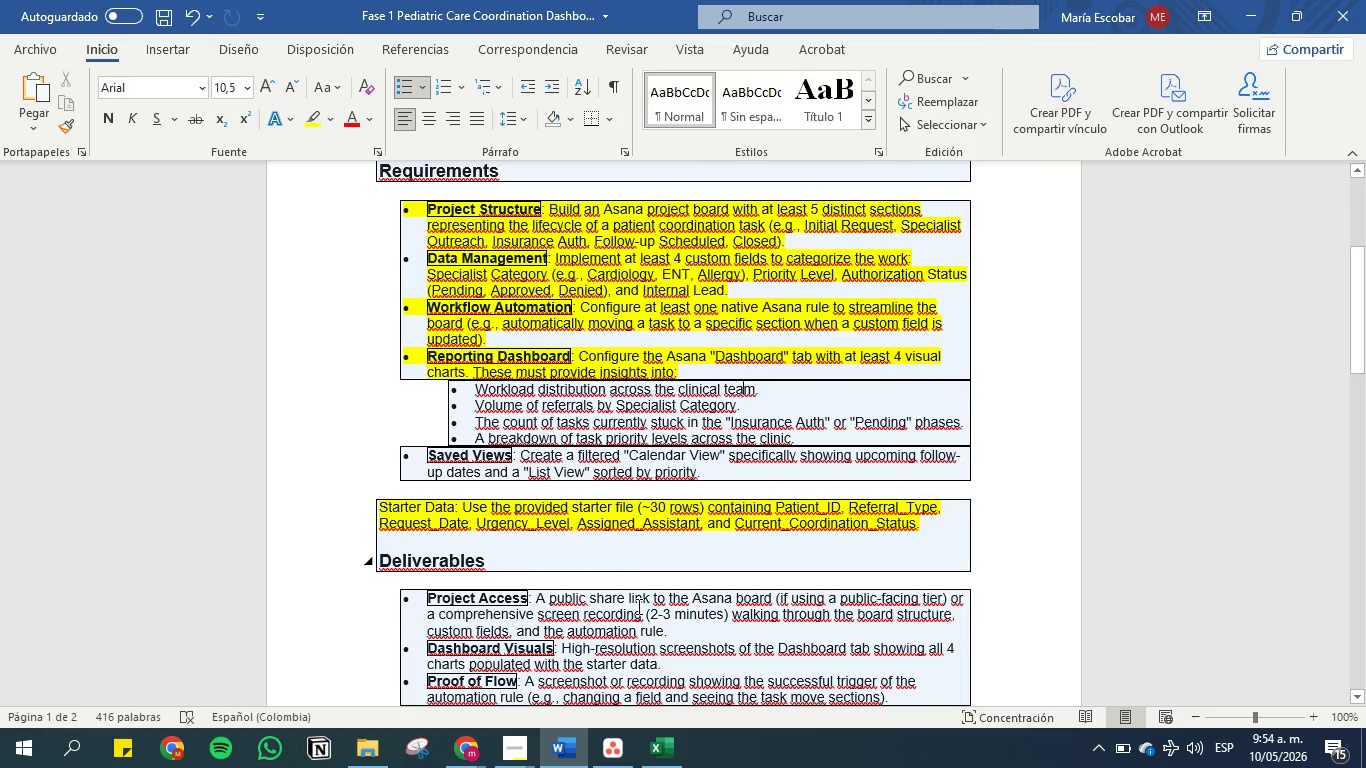 
wait(5.16)
 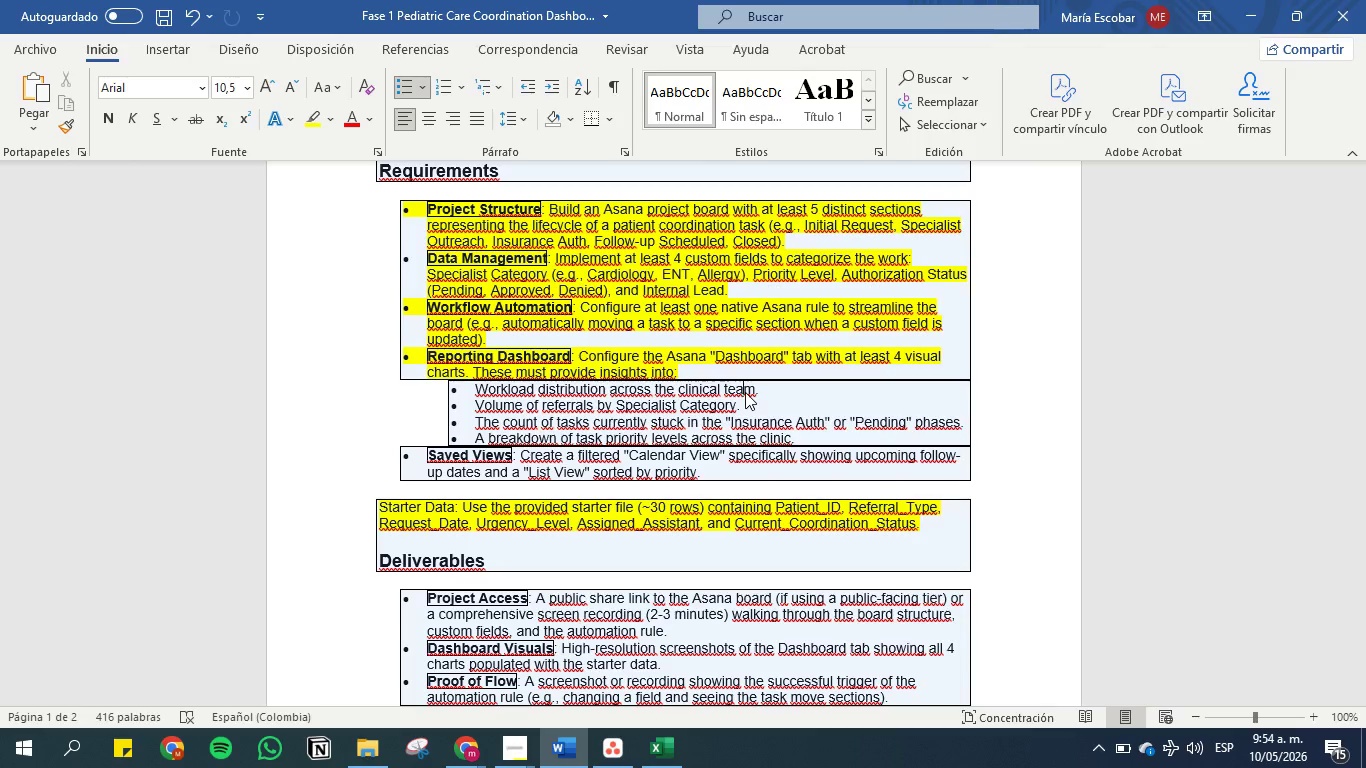 
left_click([617, 742])
 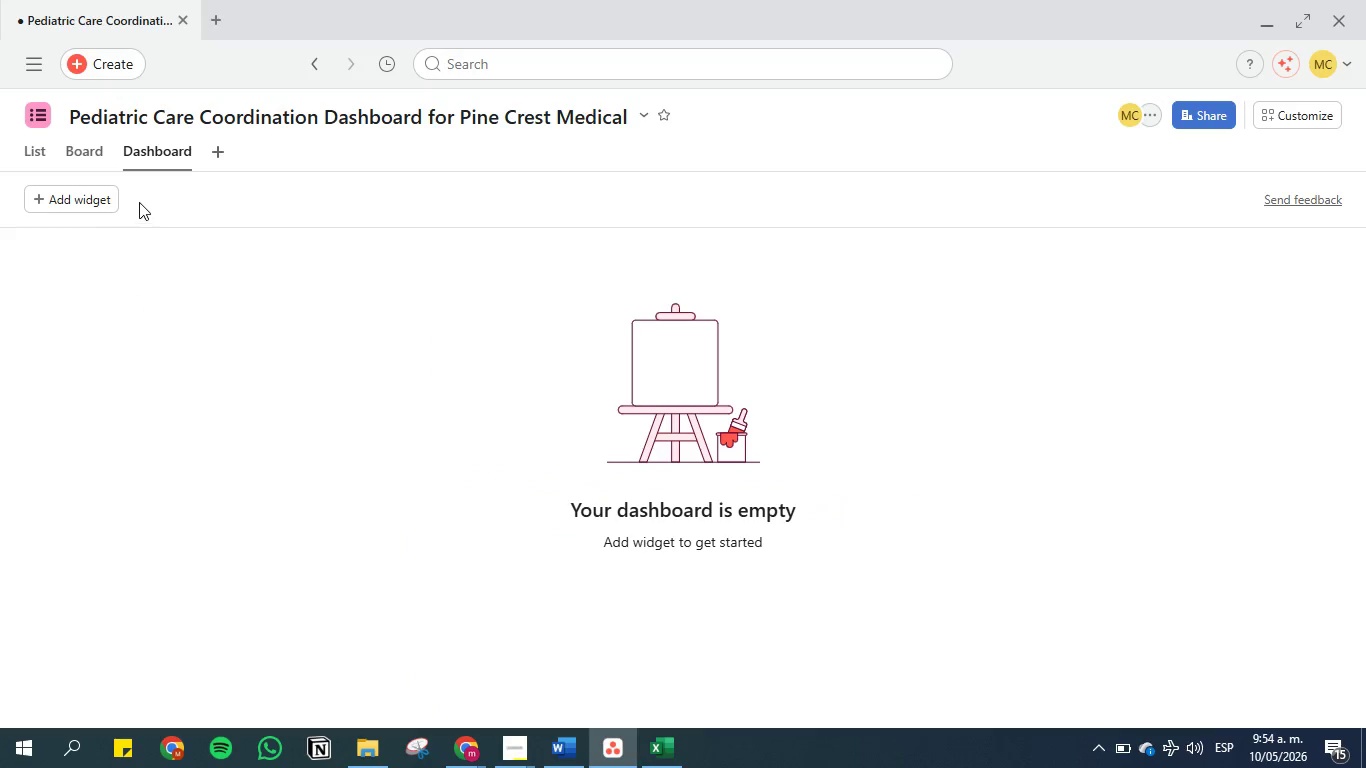 
left_click([74, 209])
 